 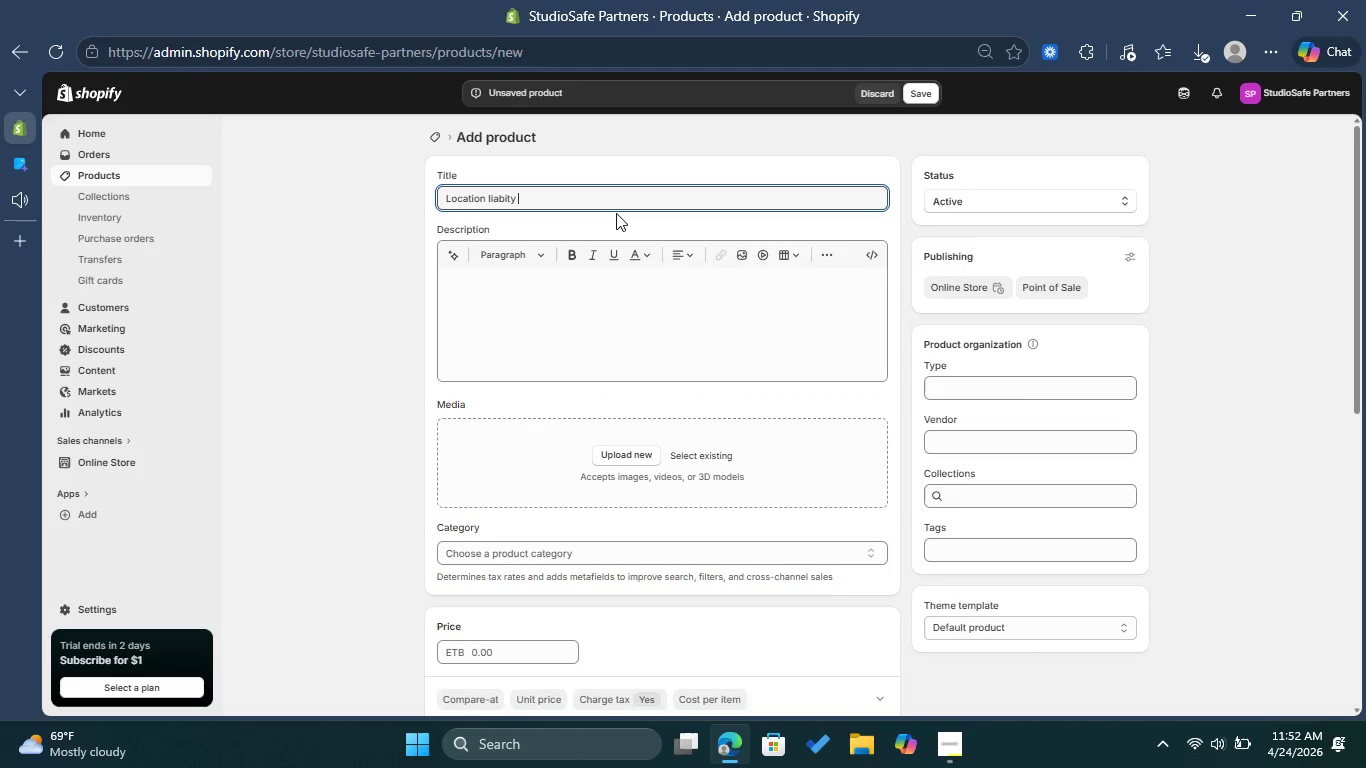 
hold_key(key=ShiftLeft, duration=0.34)
 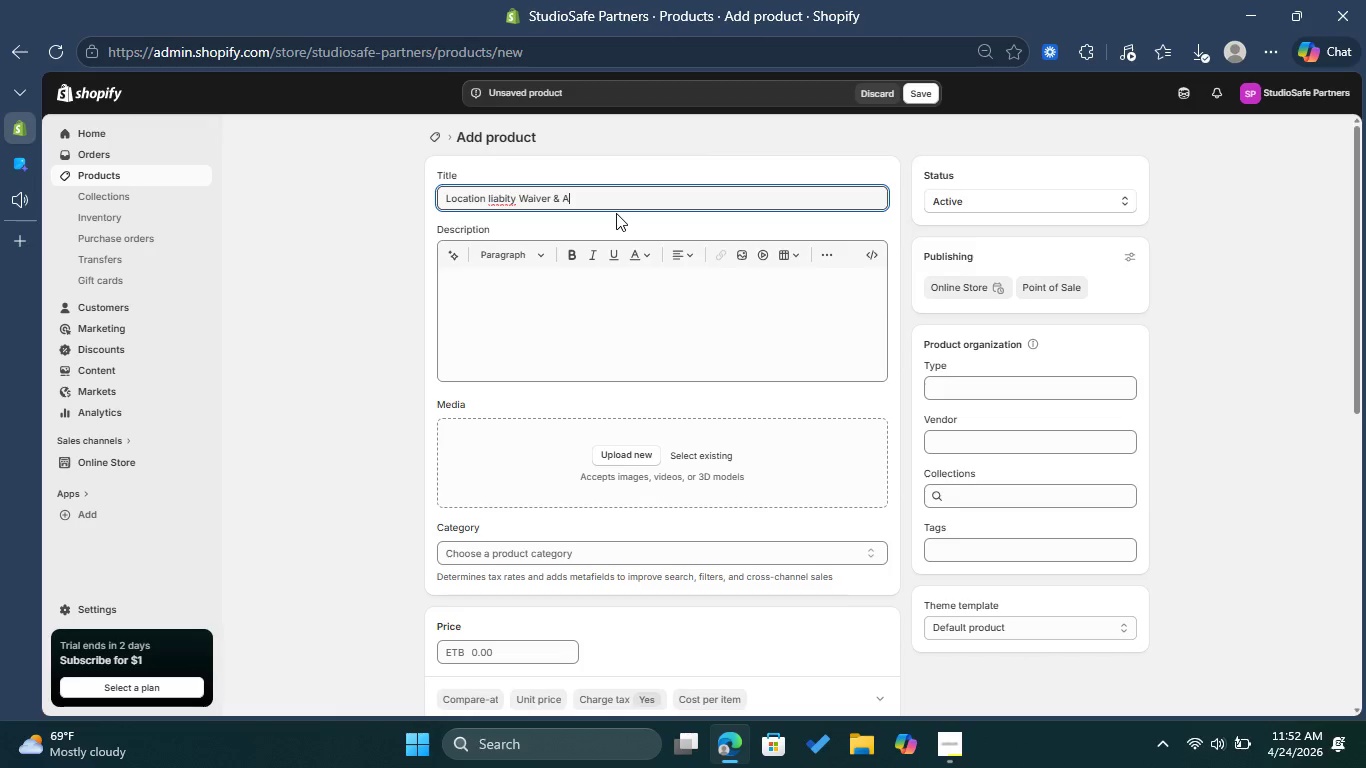 
hold_key(key=ShiftLeft, duration=0.48)
 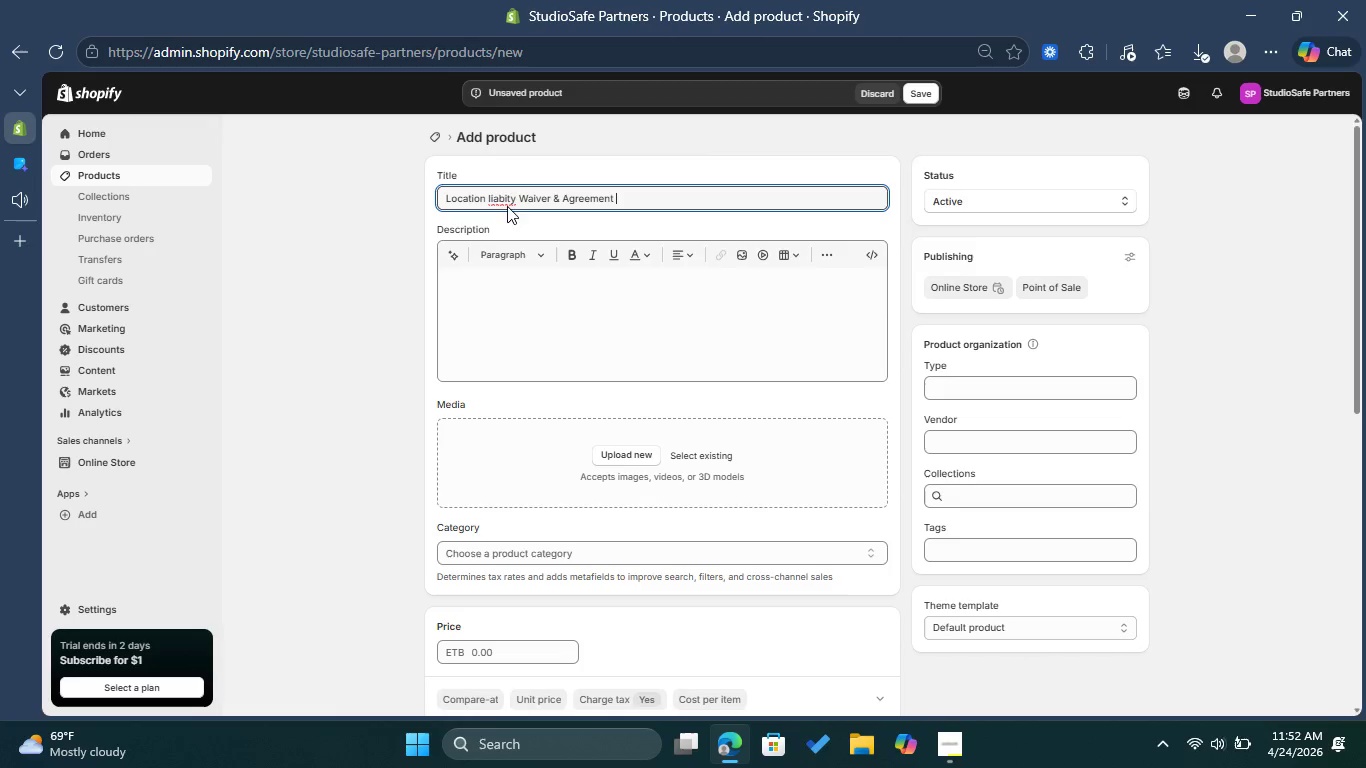 
left_click([495, 200])
 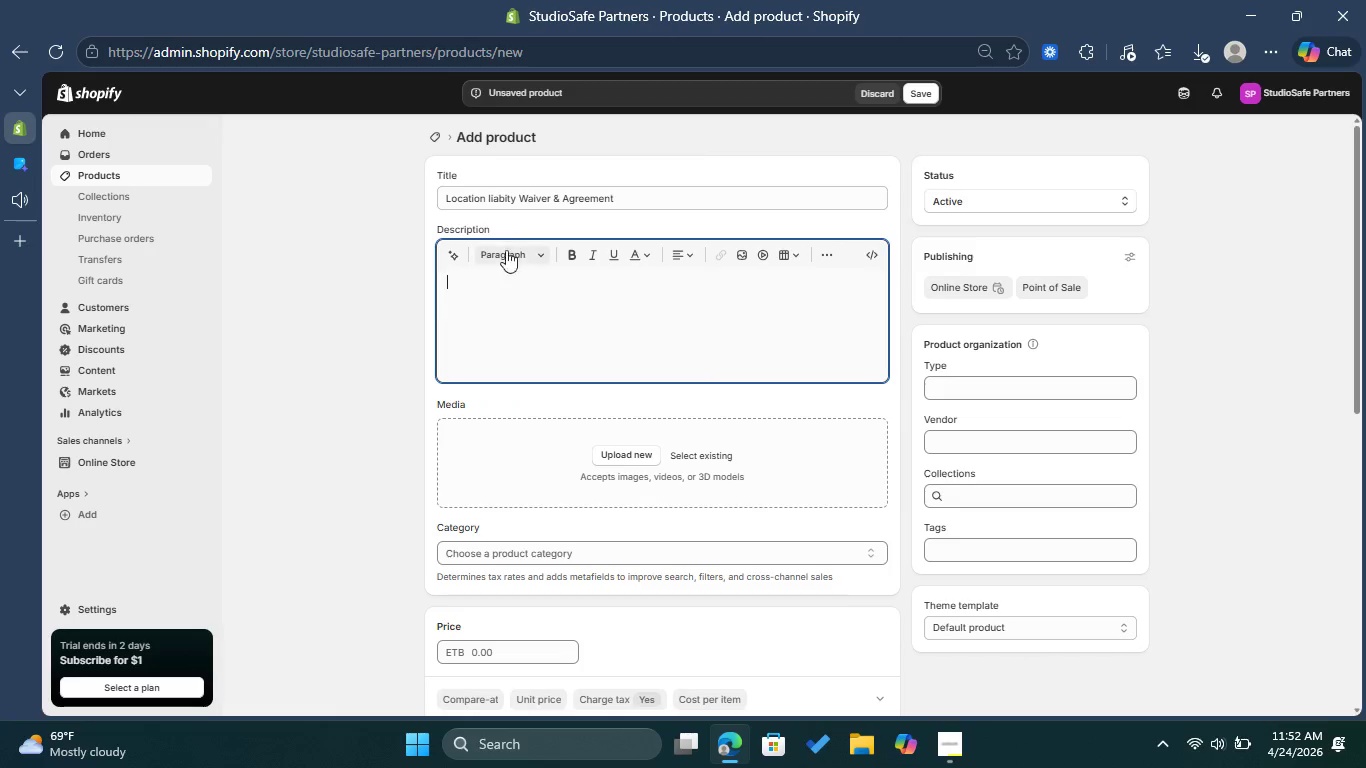 
left_click([463, 310])
 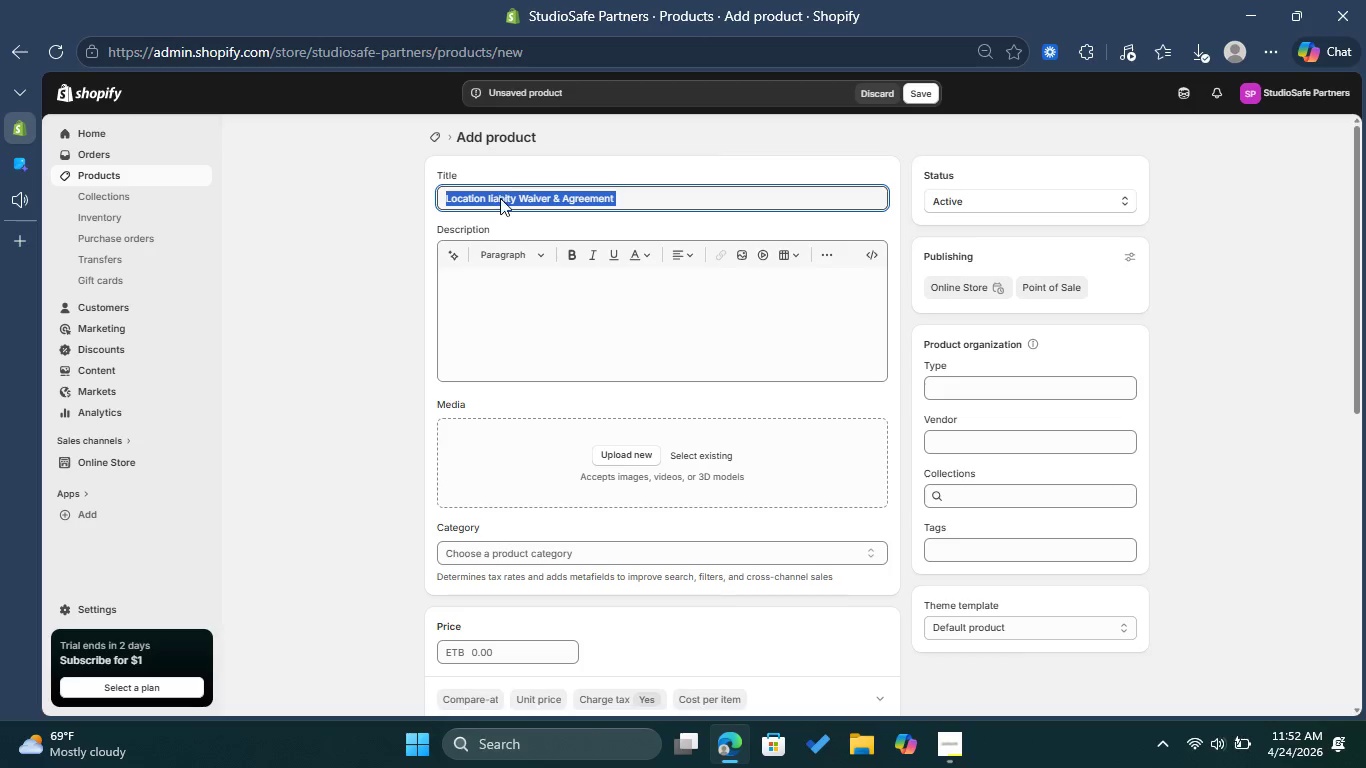 
left_click([499, 185])
 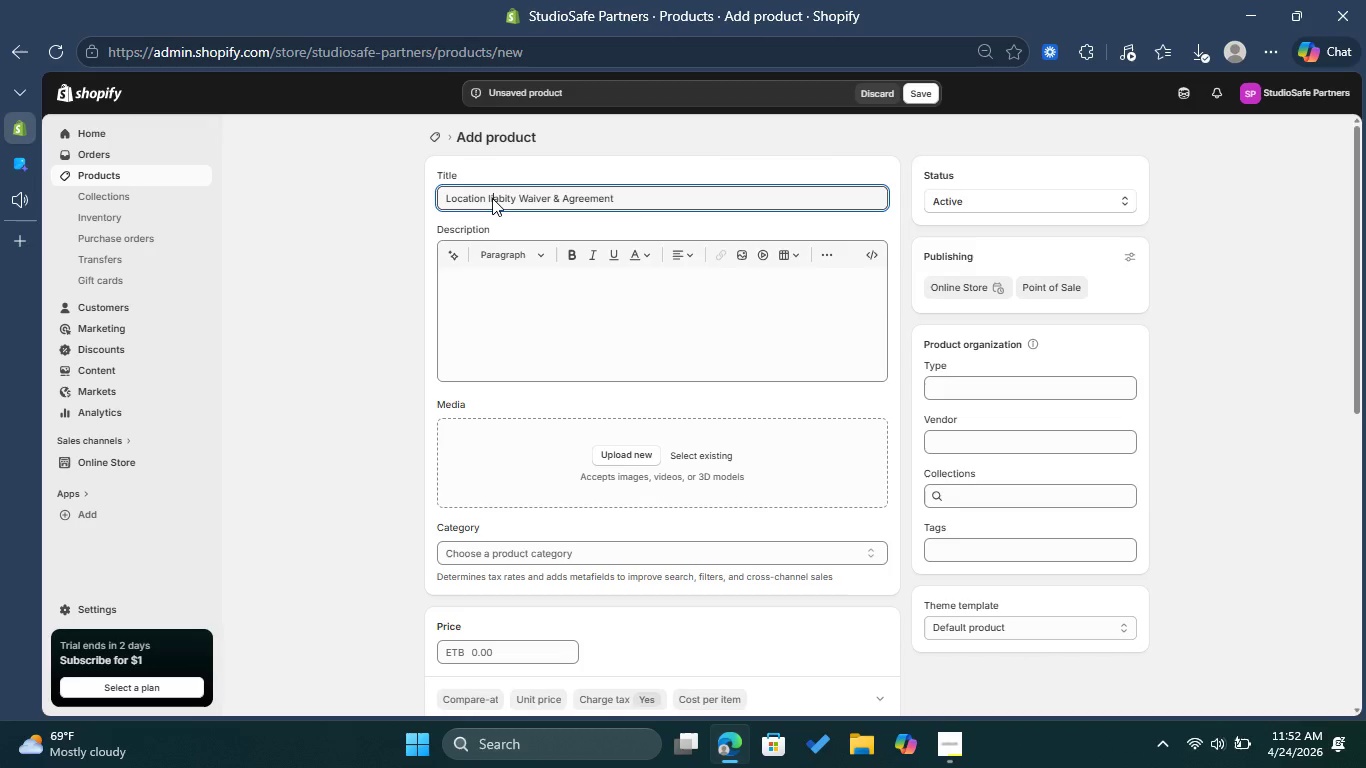 
left_click([493, 197])
 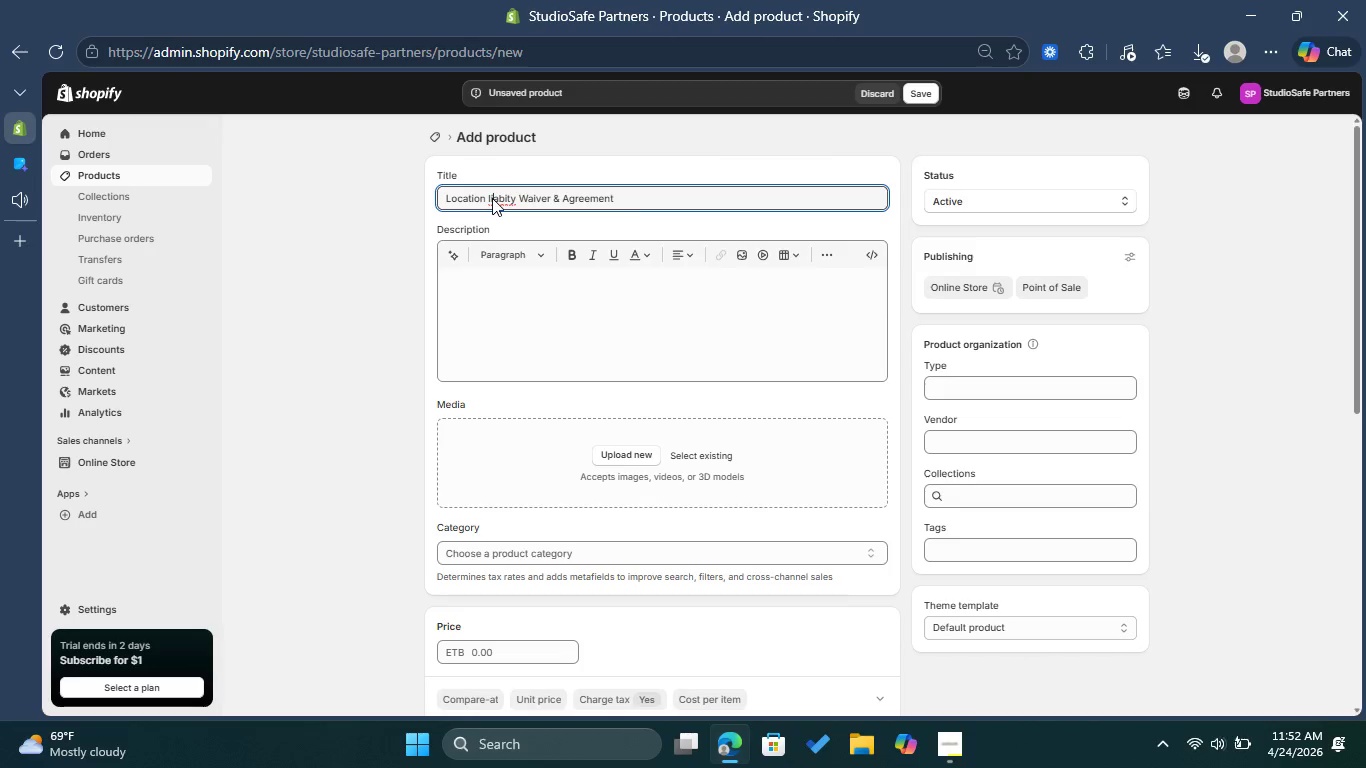 
left_click([492, 198])
 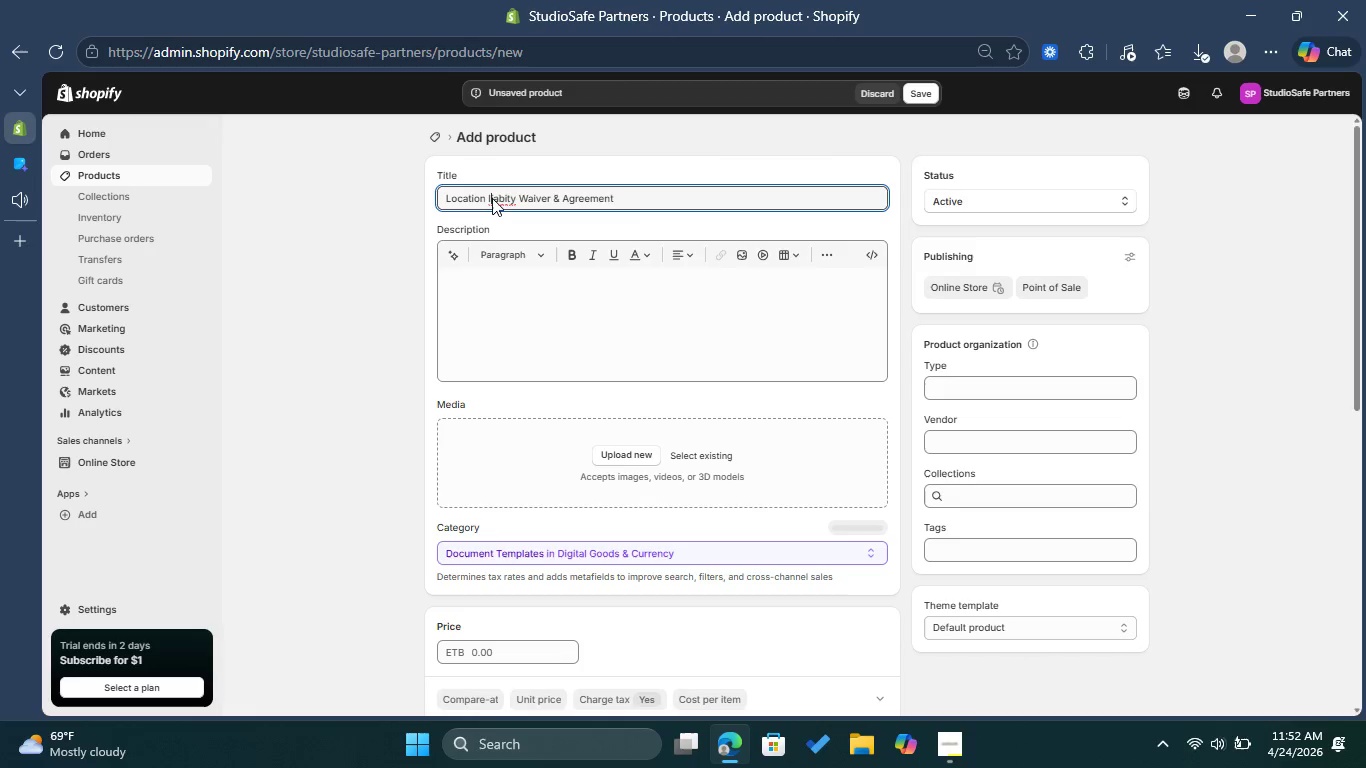 
key(ArrowLeft)
 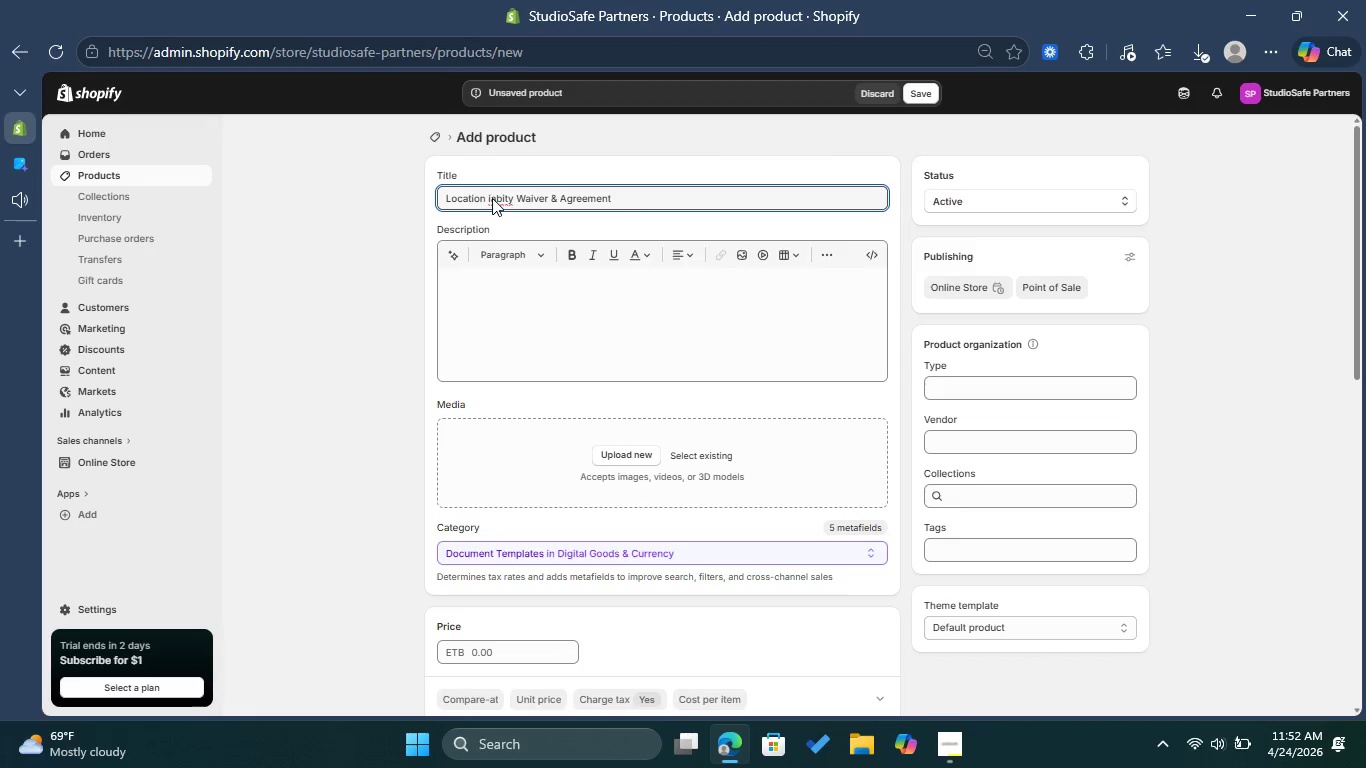 
key(Backspace)
 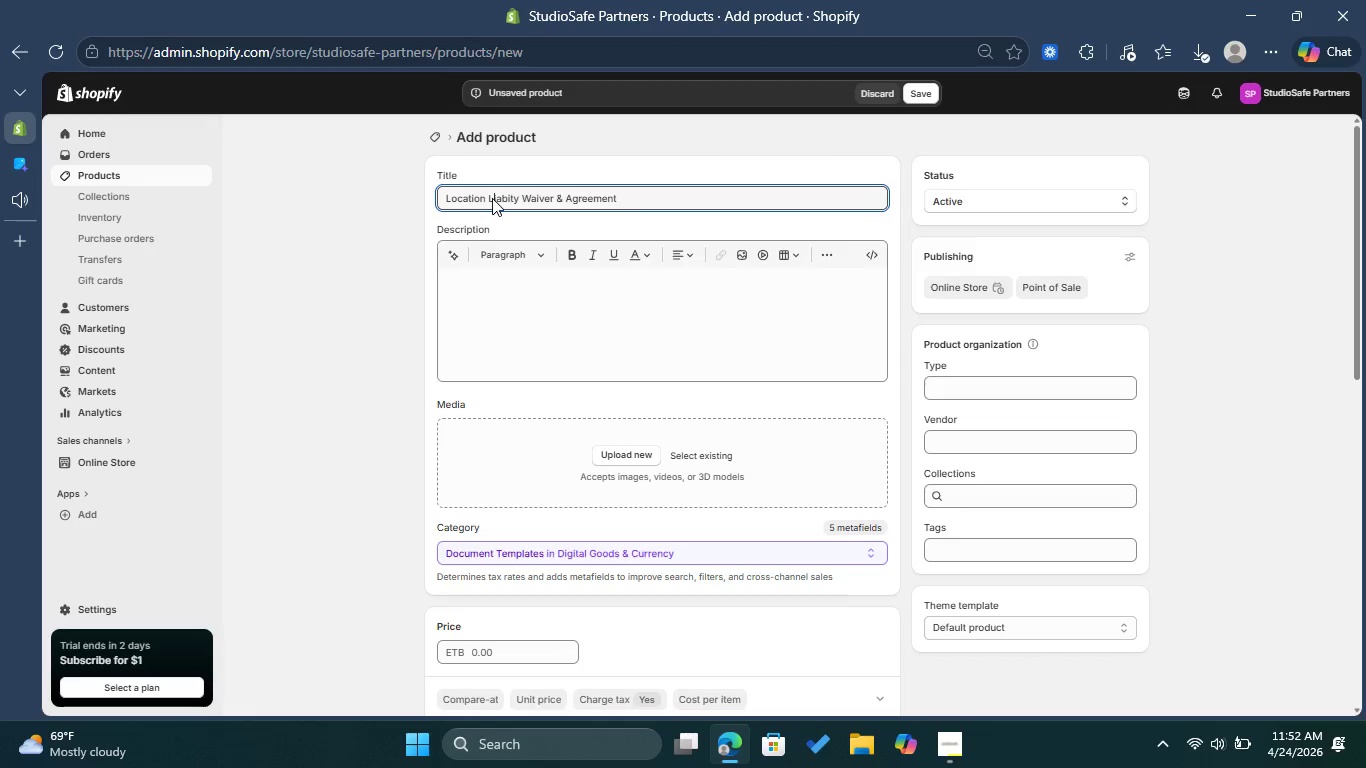 
key(Shift+L)
 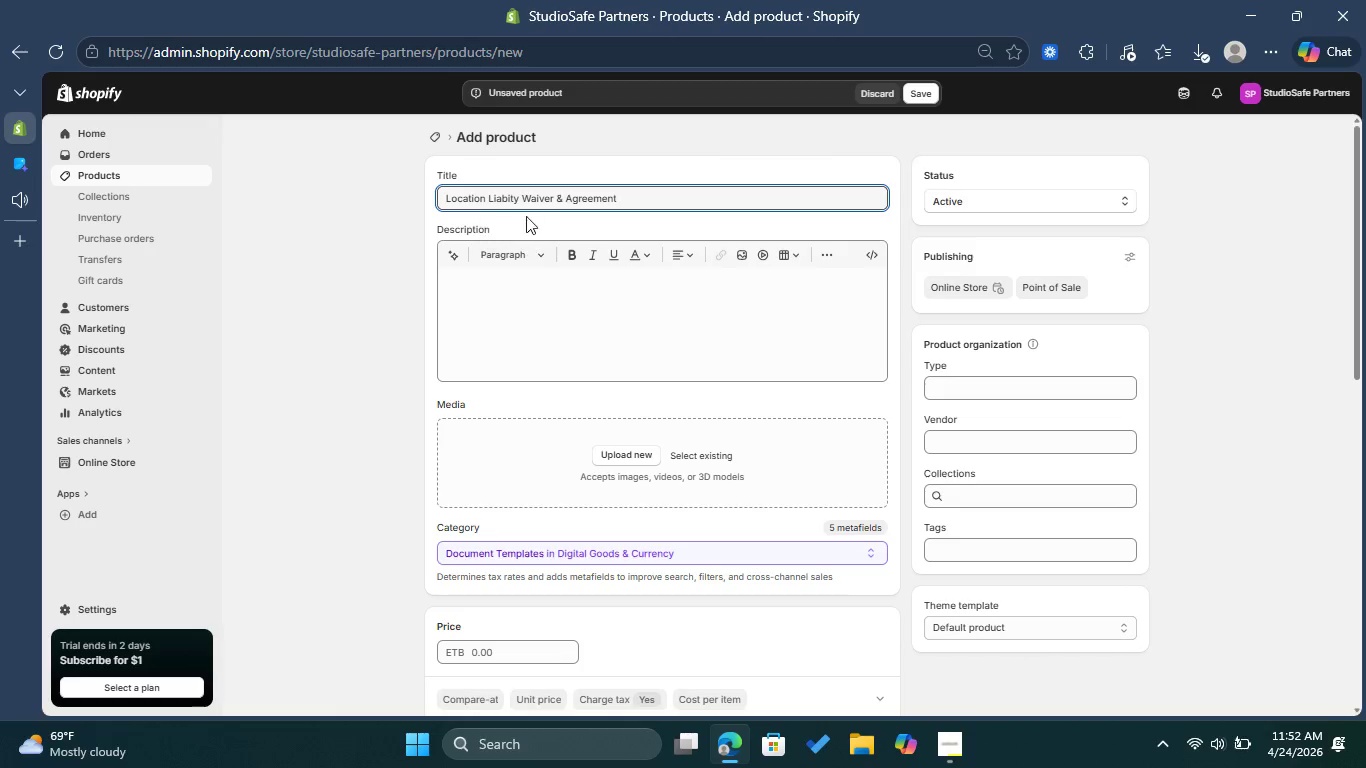 
left_click([512, 194])
 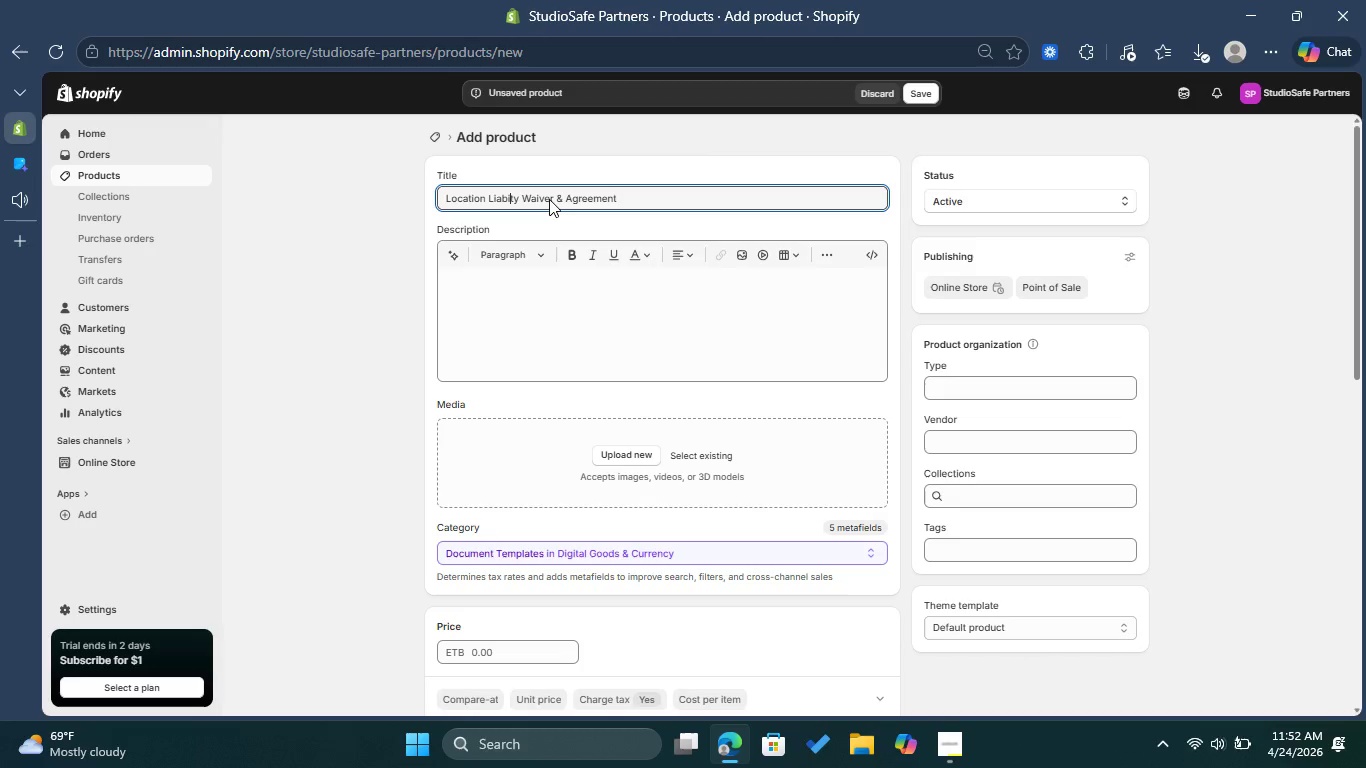 
key(ArrowLeft)
 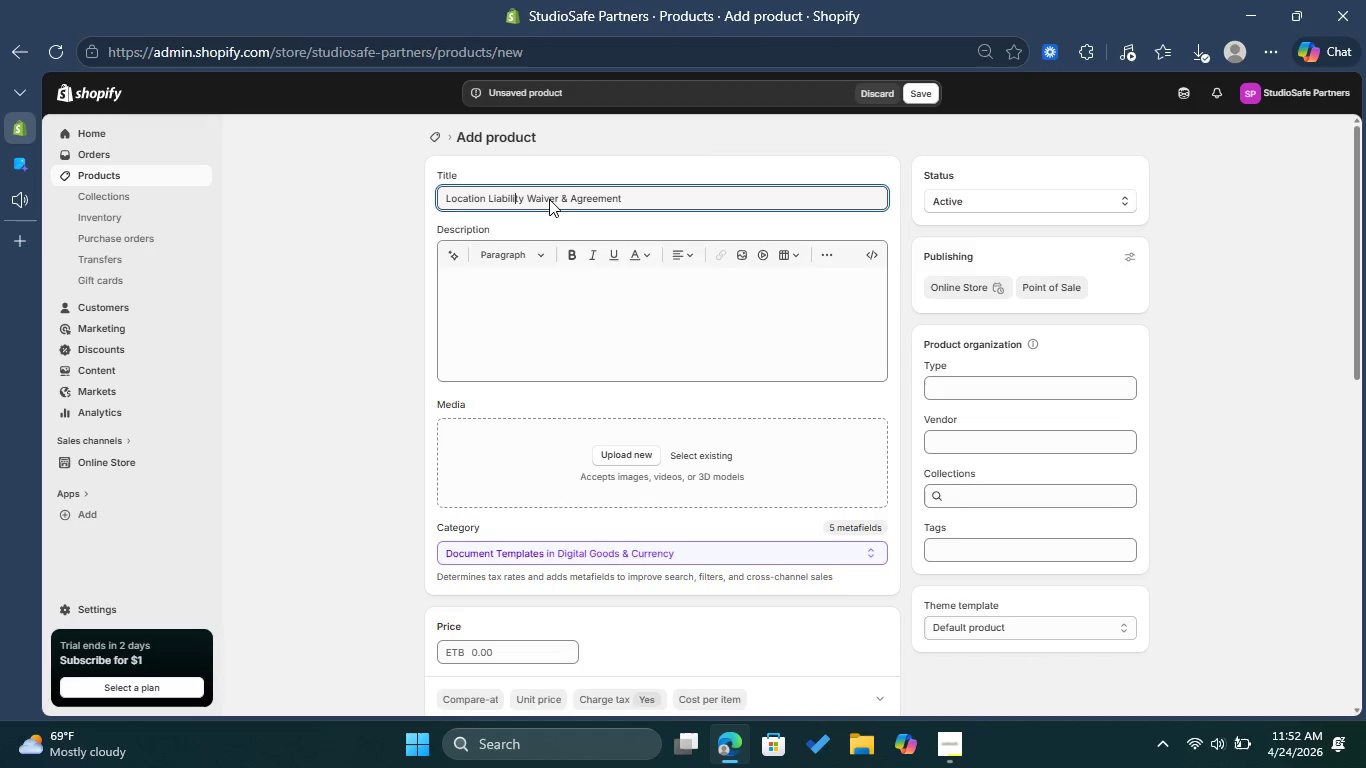 
type(li)
 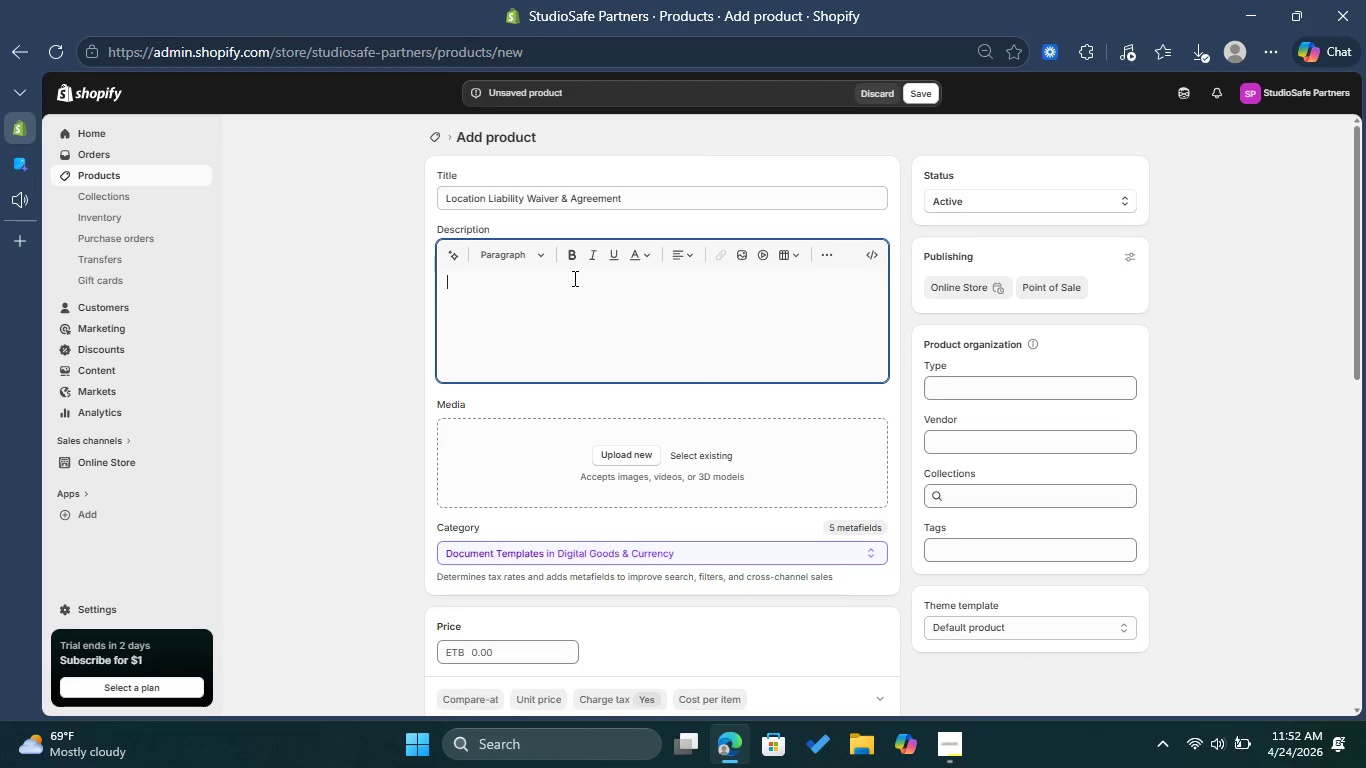 
left_click([573, 278])
 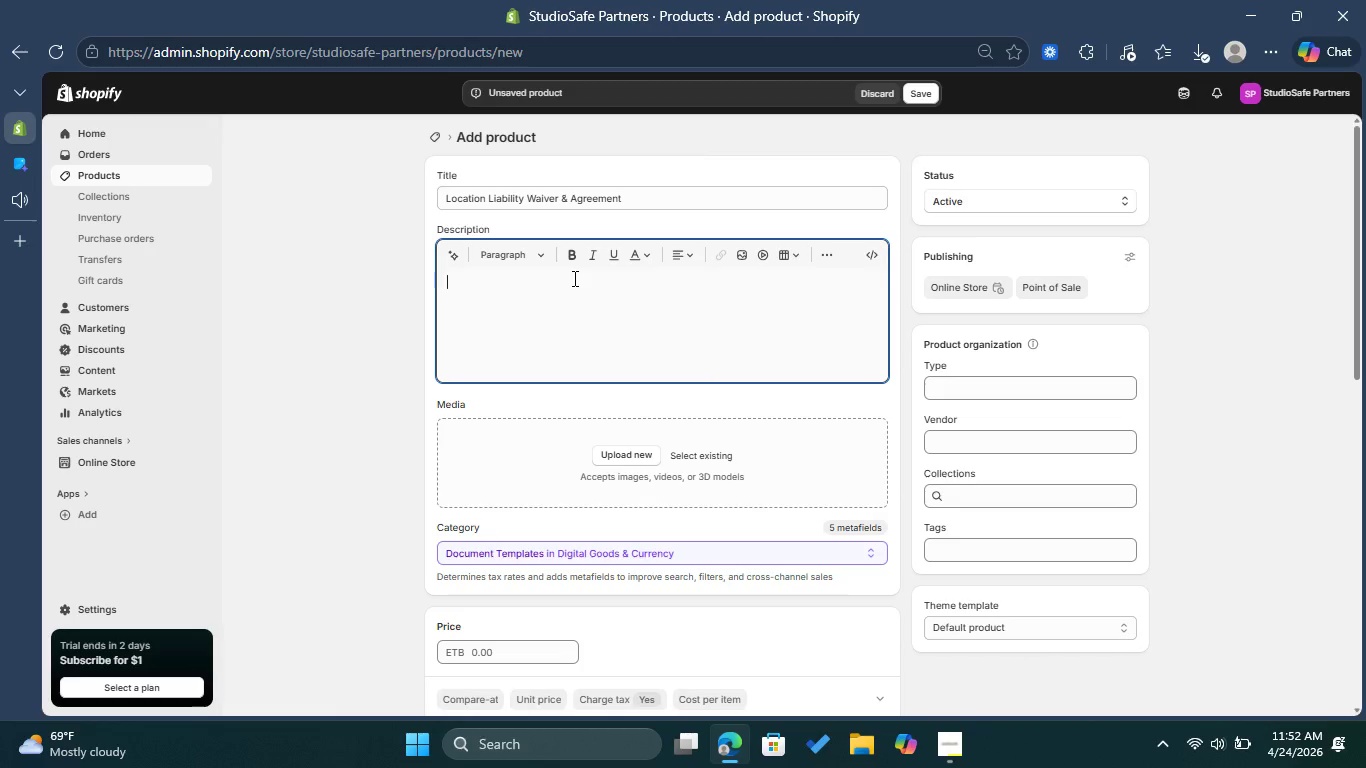 
wait(5.03)
 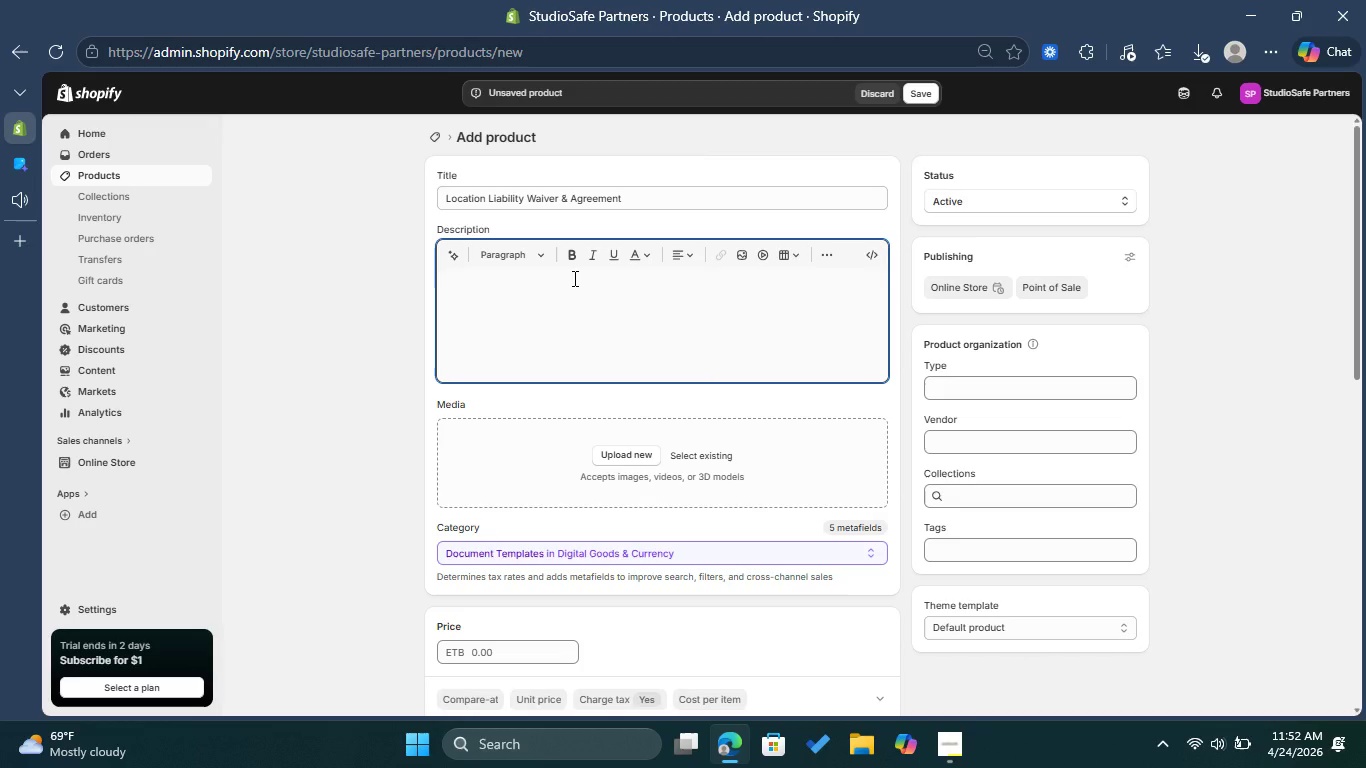 
left_click([519, 250])
 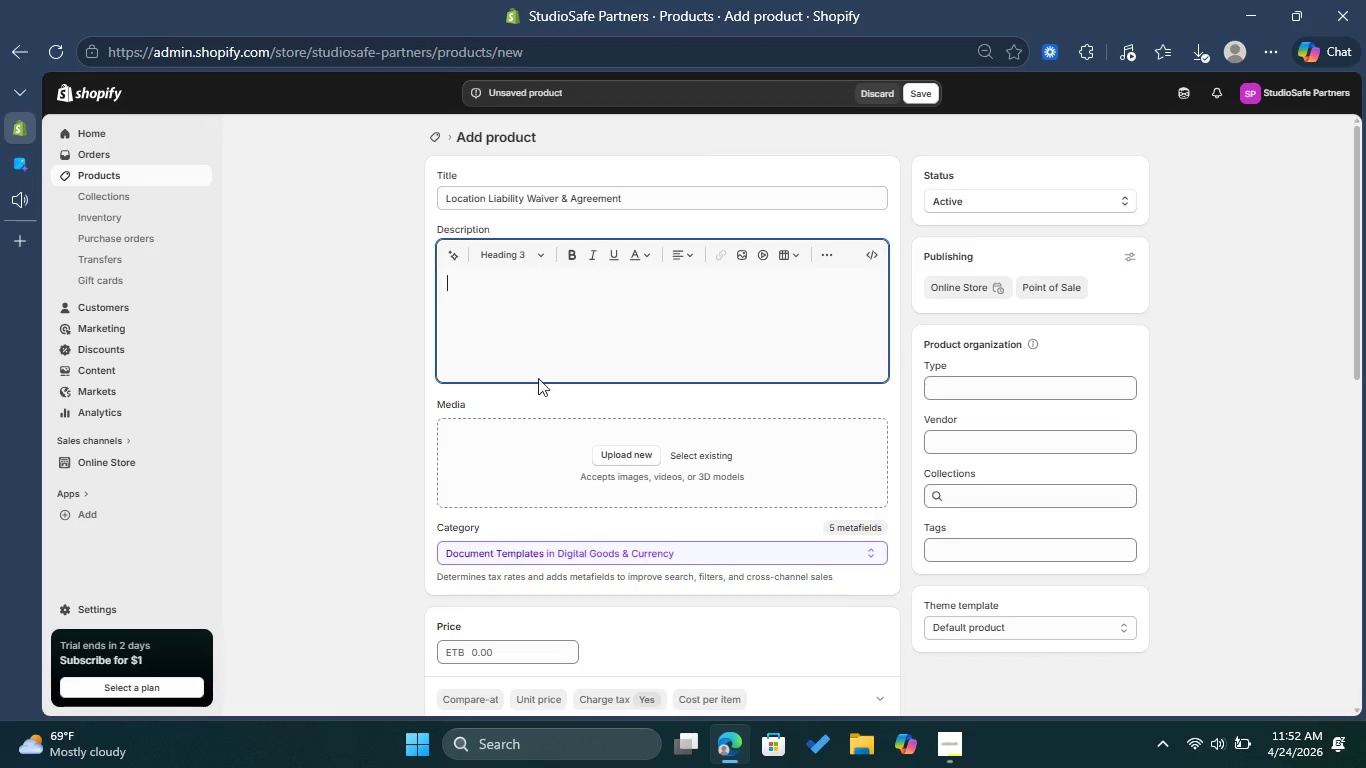 
left_click([527, 402])
 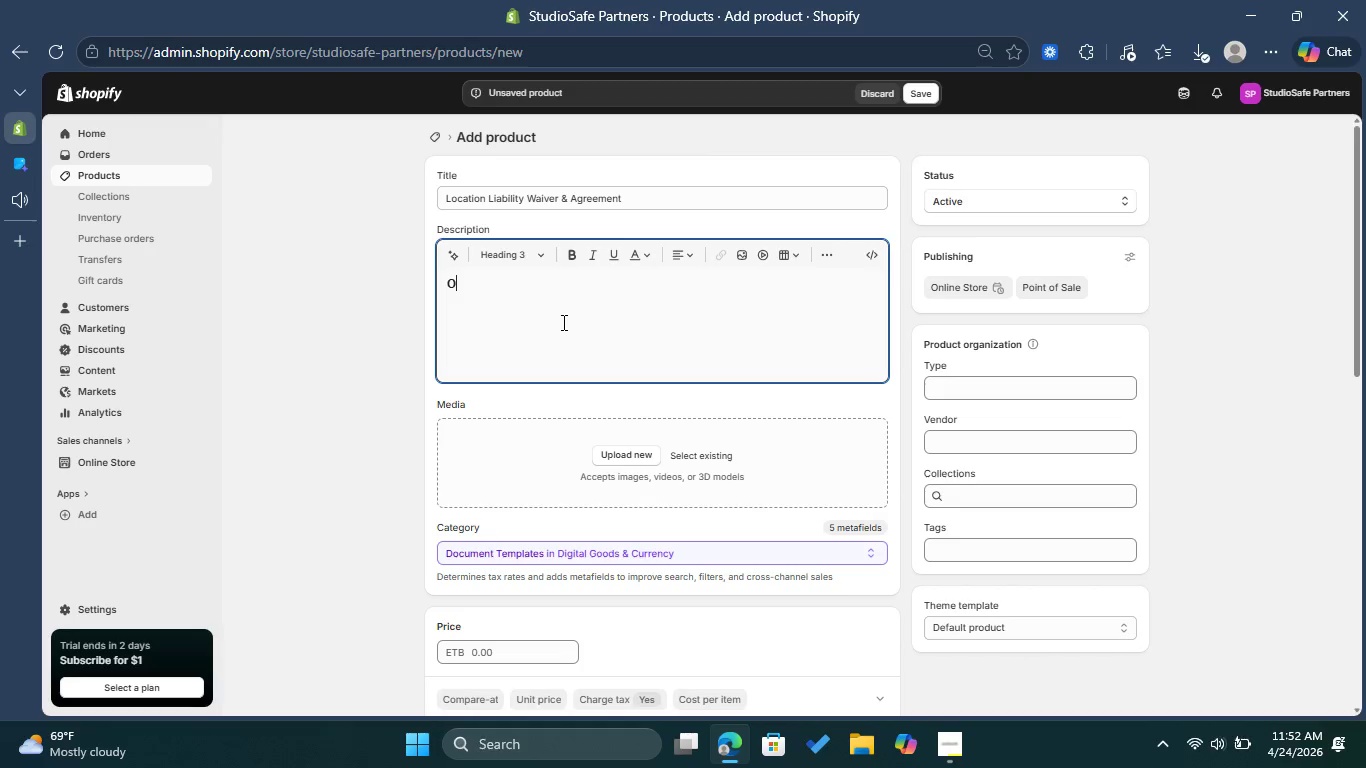 
type(Overview )
 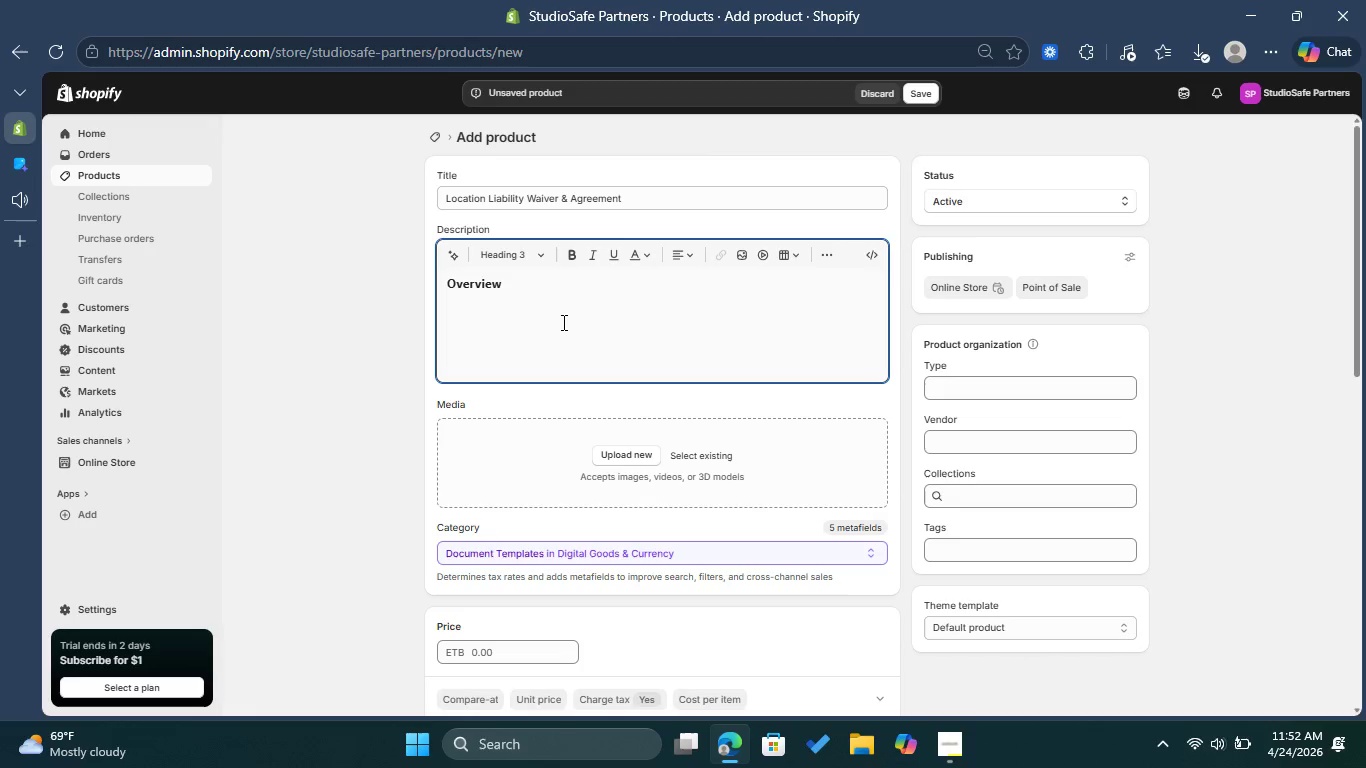 
key(Enter)
 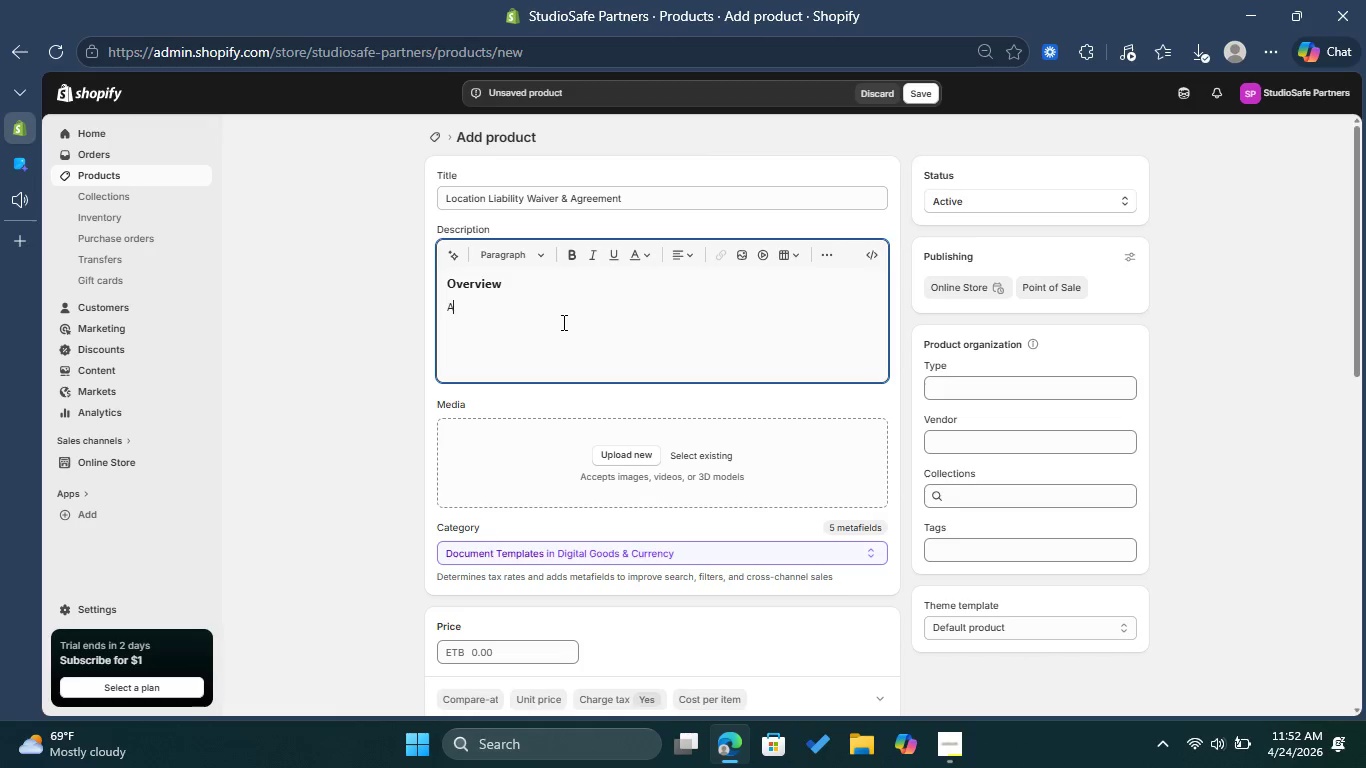 
type(Attorney-drafted digital templetes for studio risk management )
key(Backspace)
type(.)
 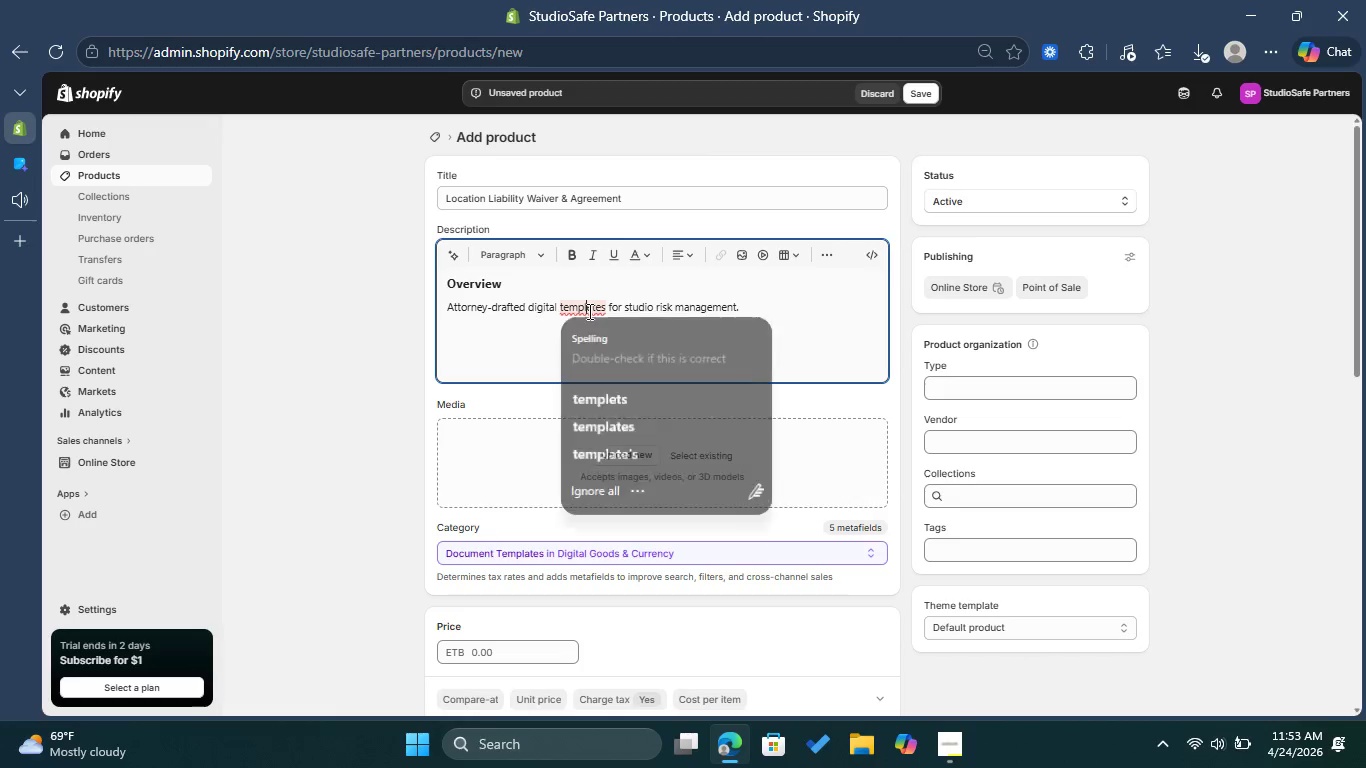 
left_click([588, 311])
 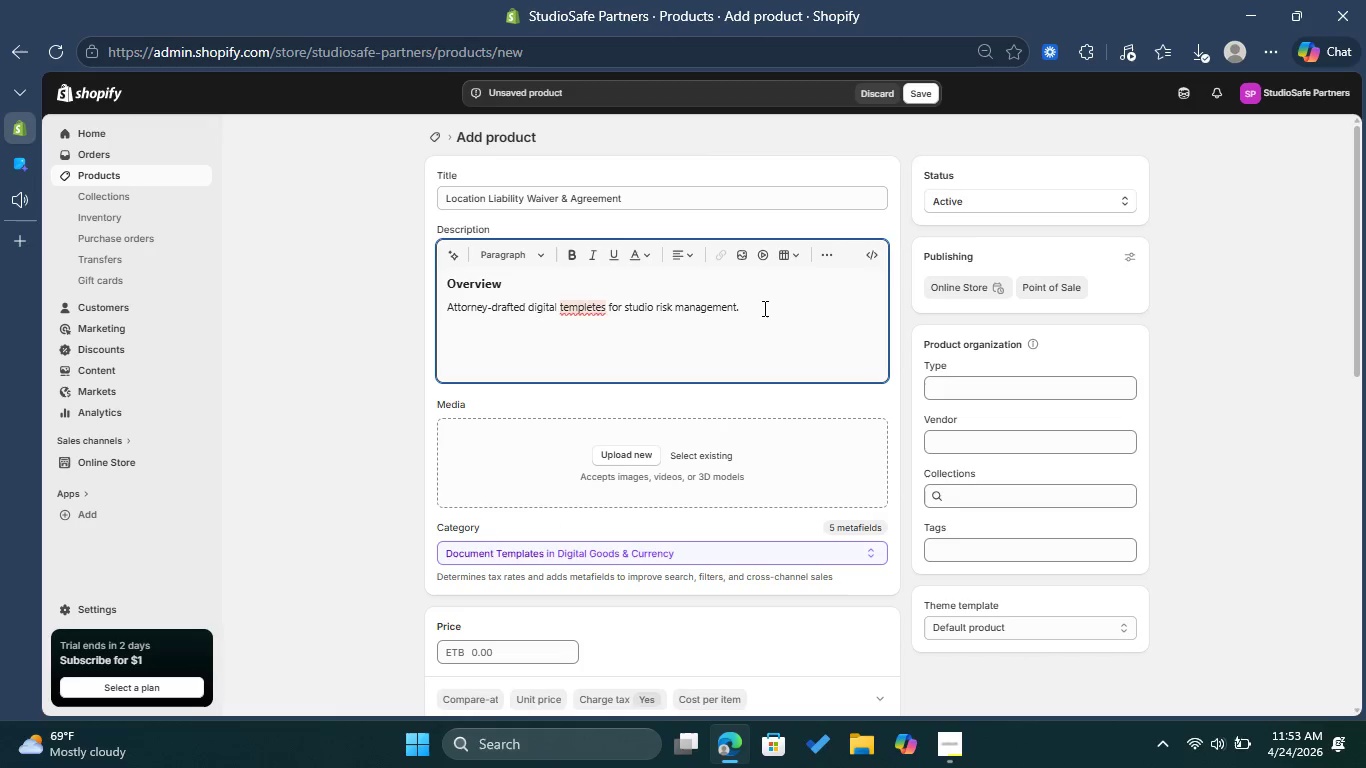 
left_click([624, 401])
 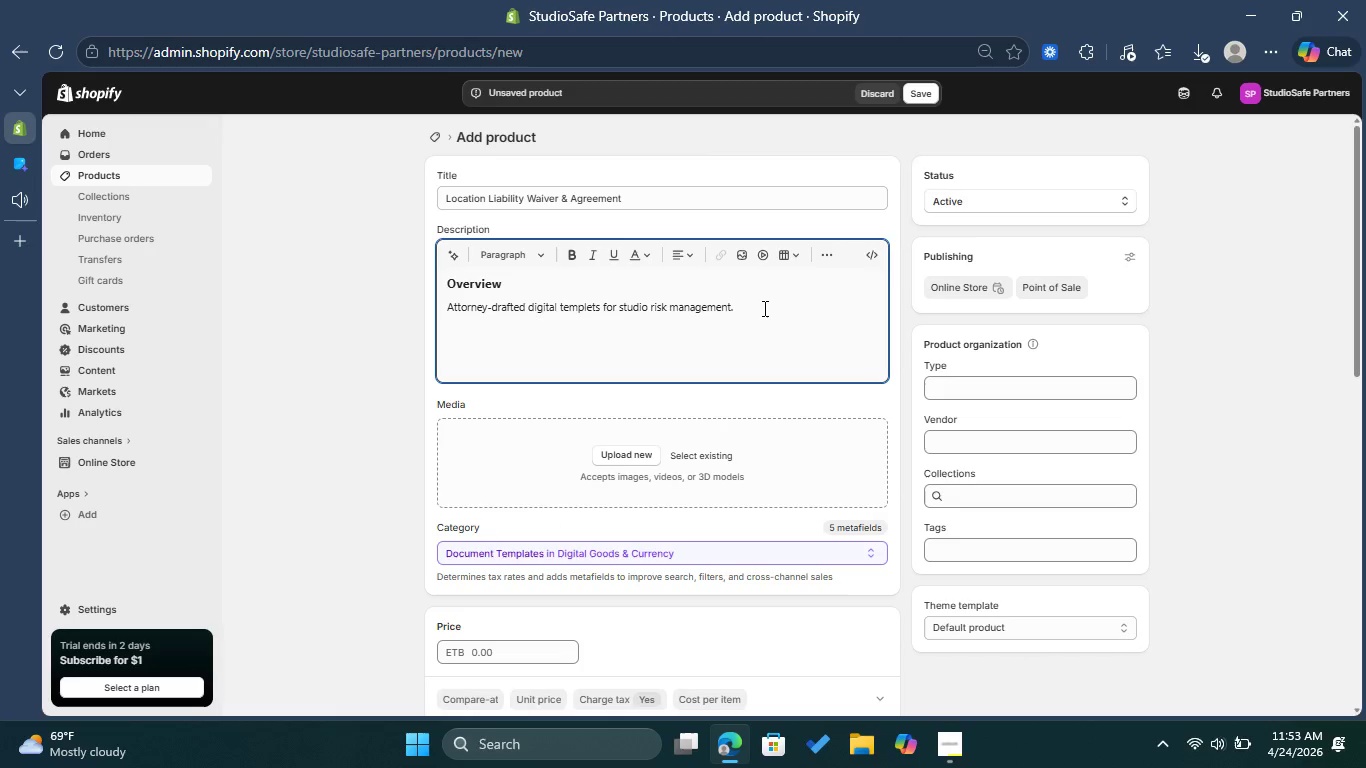 
left_click([763, 308])
 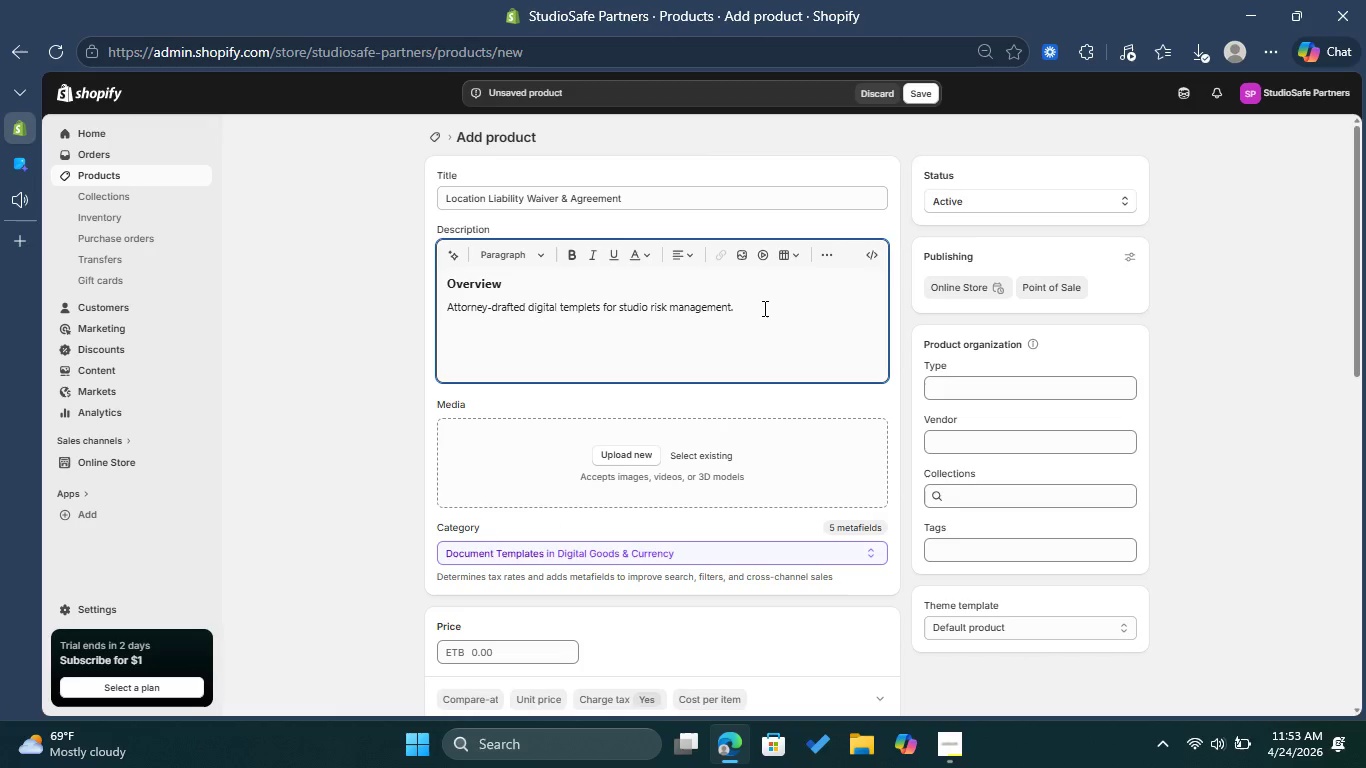 
key(Enter)
 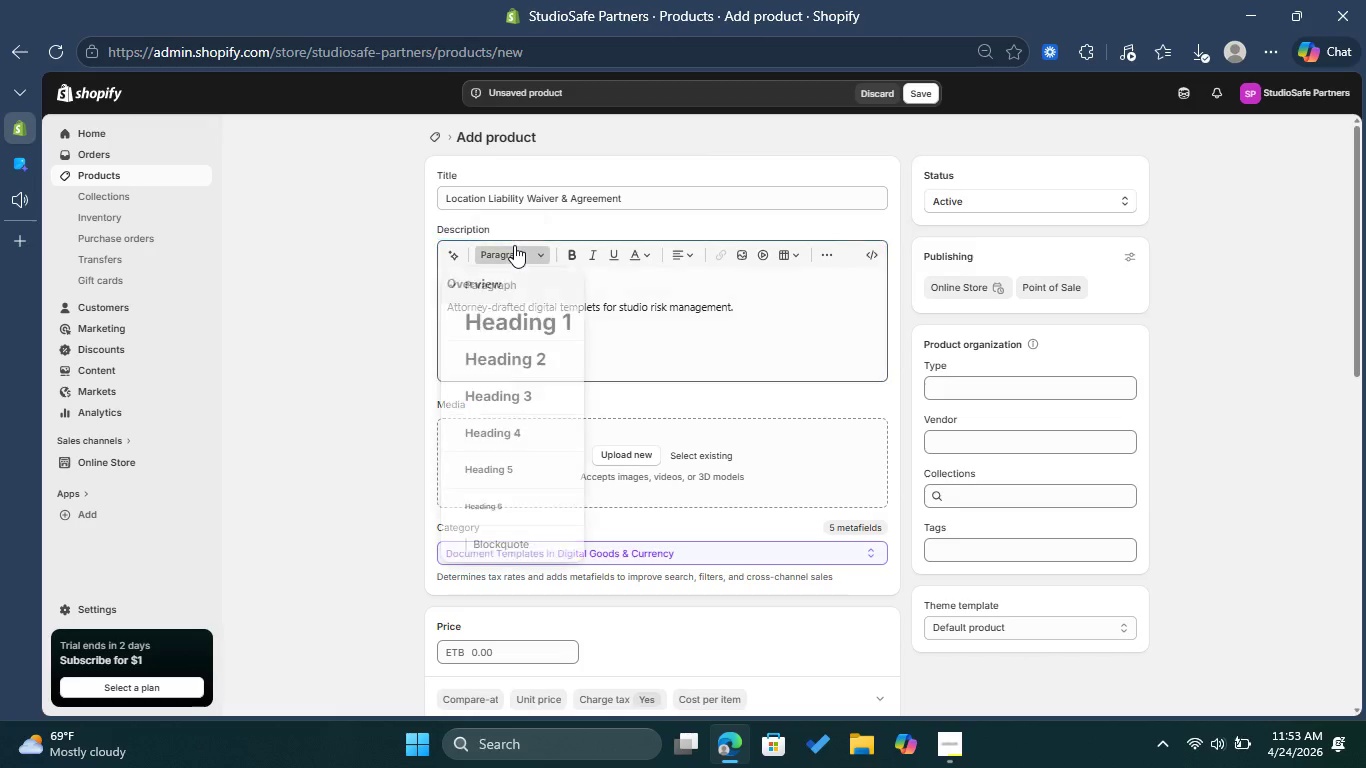 
left_click([514, 245])
 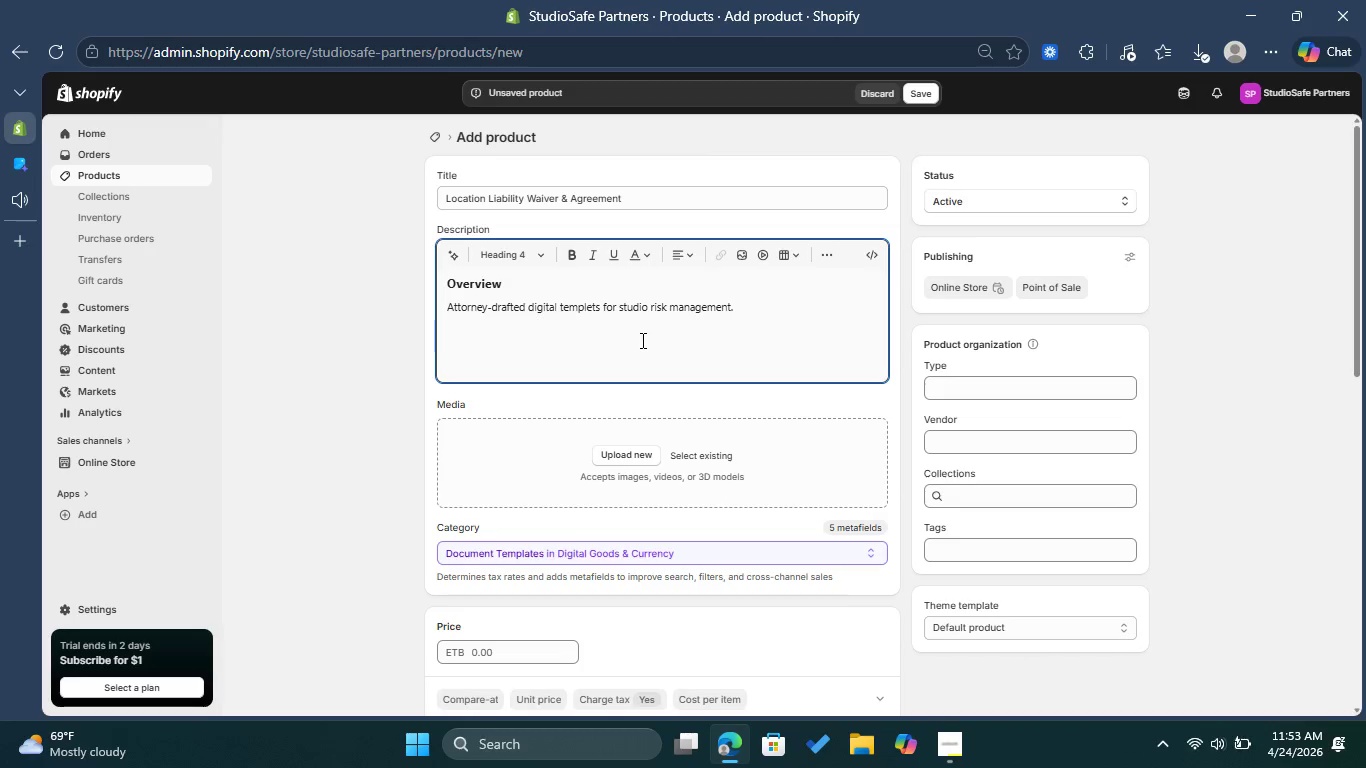 
type(What's Included )
 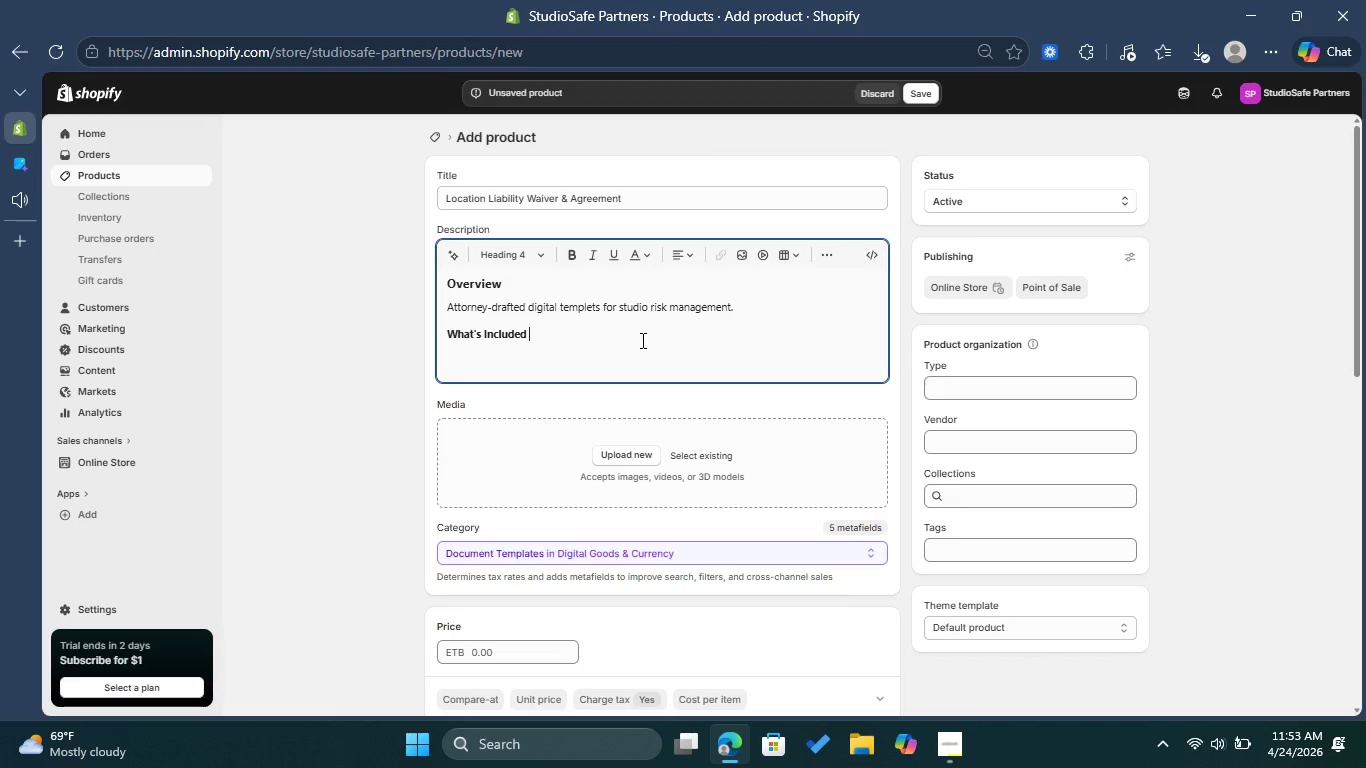 
key(Enter)
 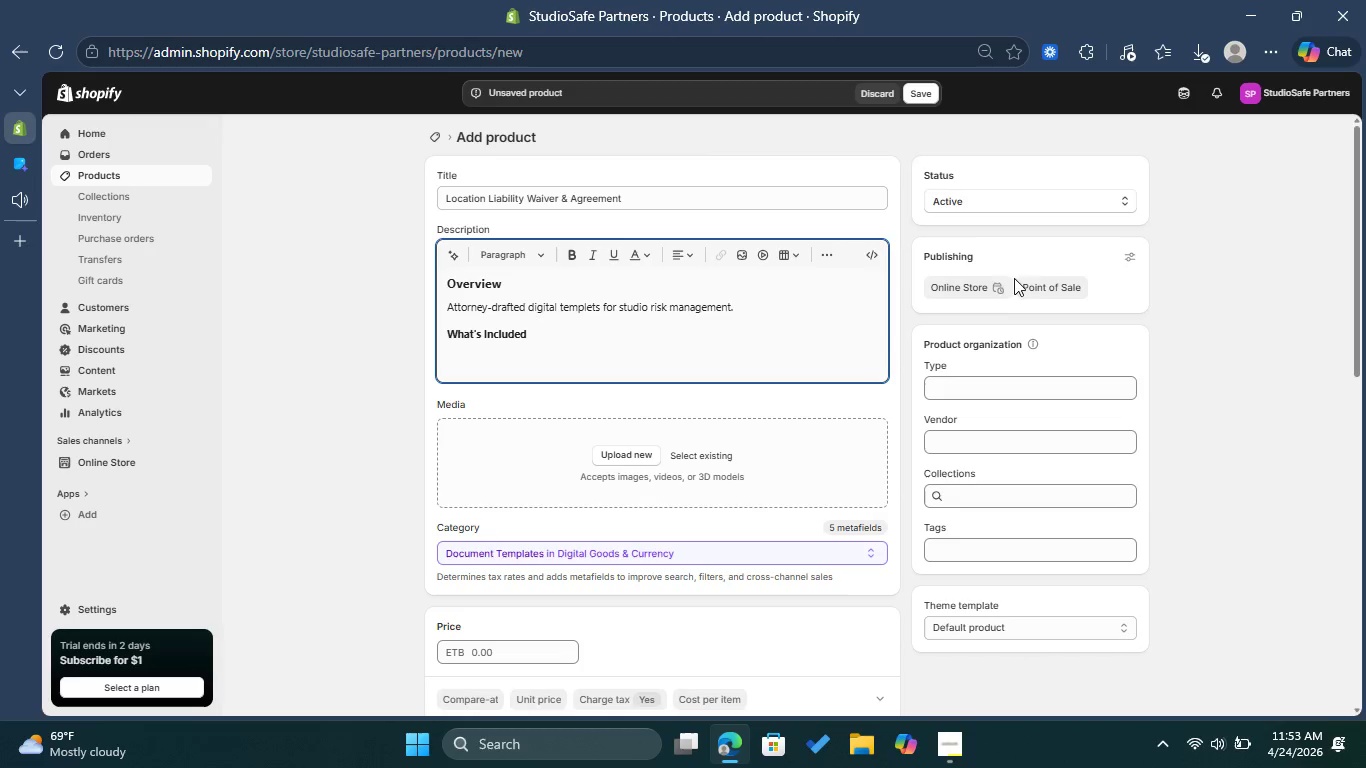 
wait(6.16)
 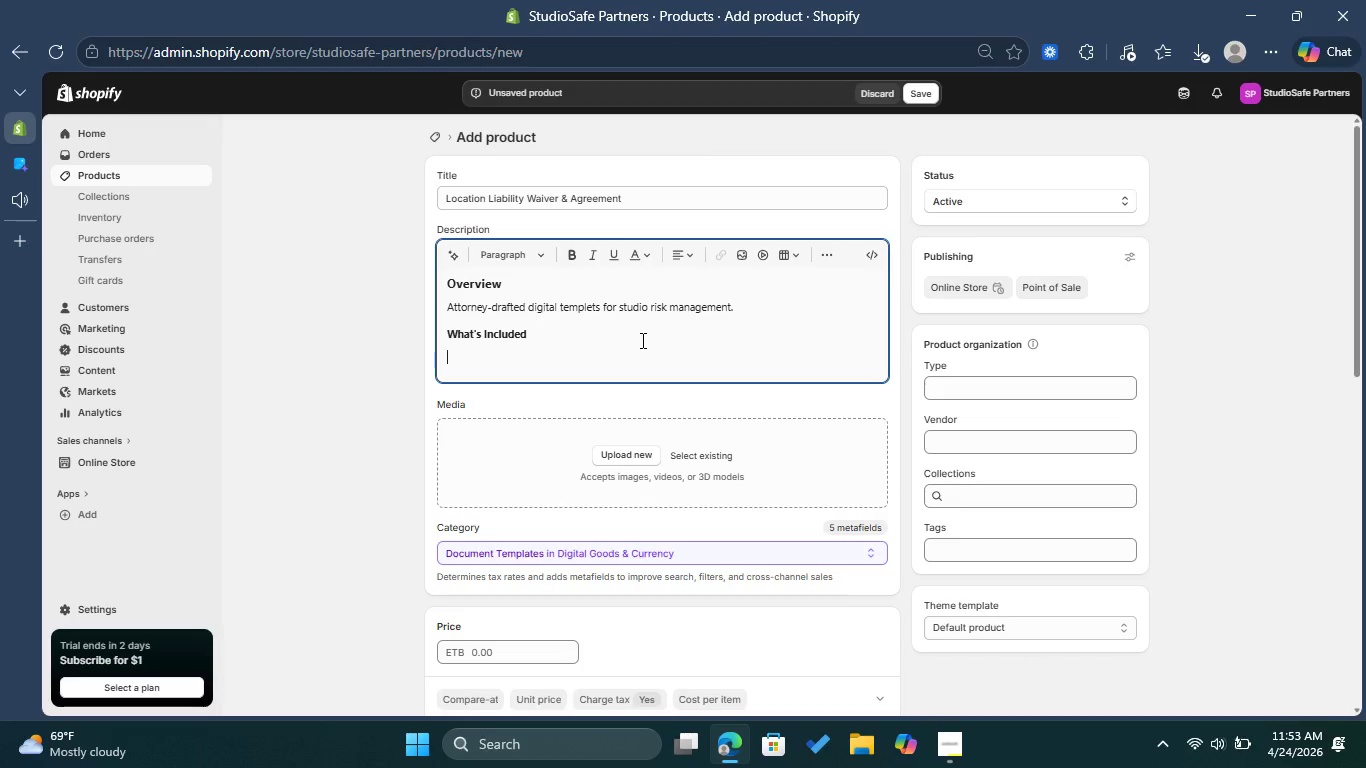 
left_click([827, 256])
 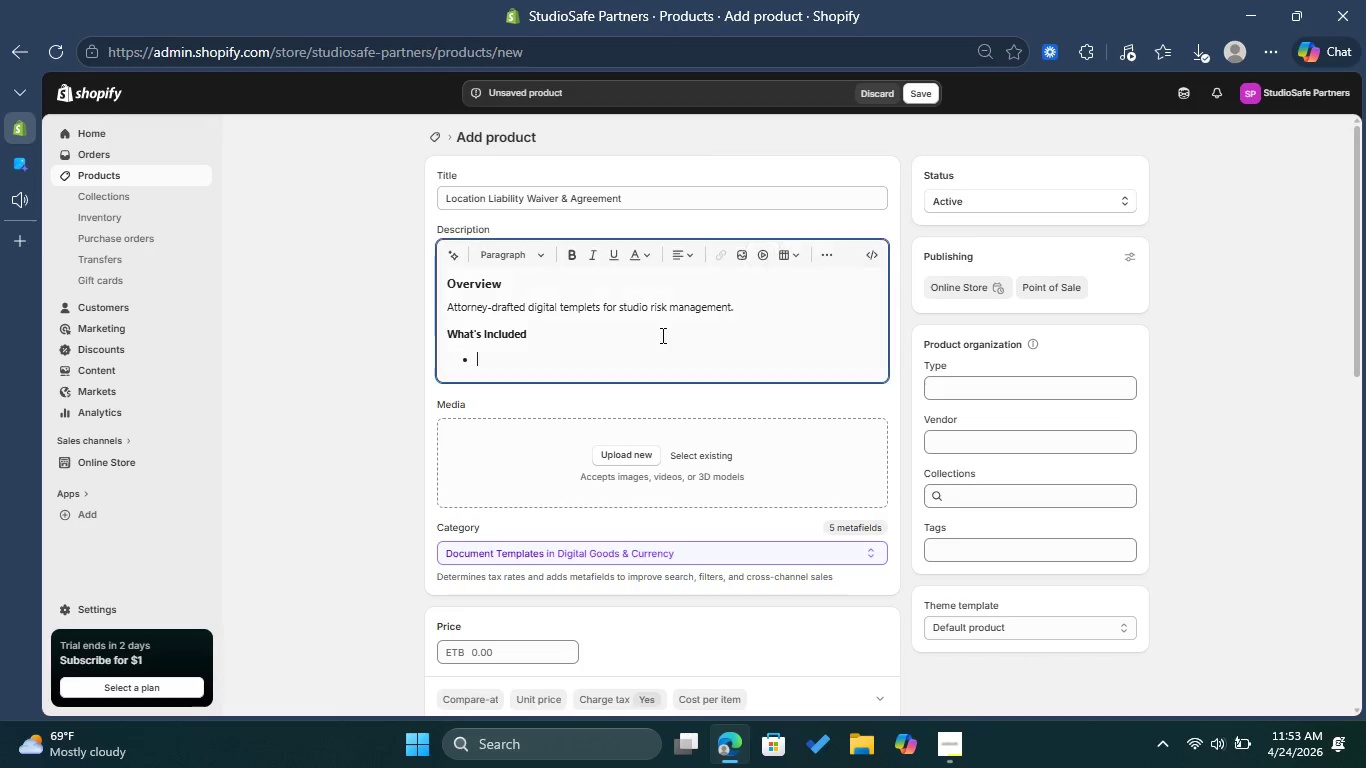 
left_click([776, 281])
 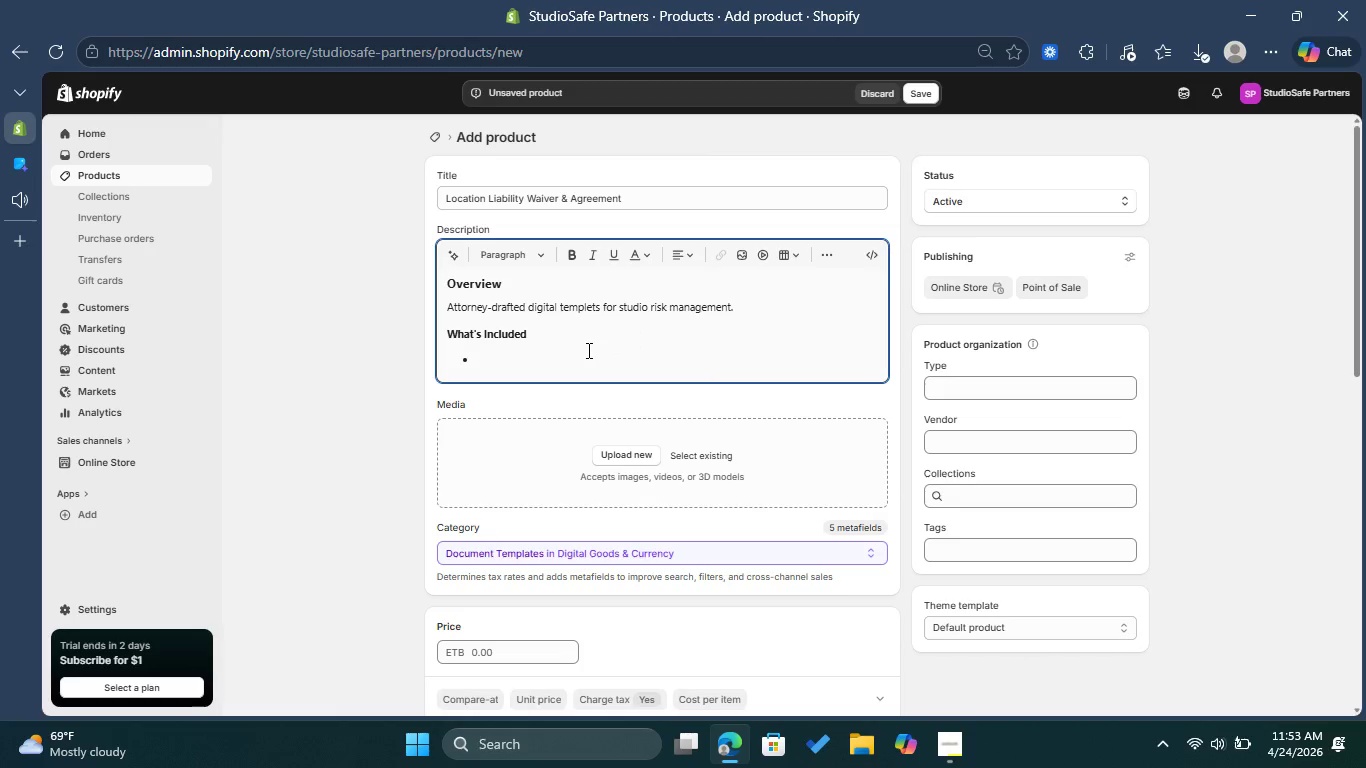 
type(editable )
 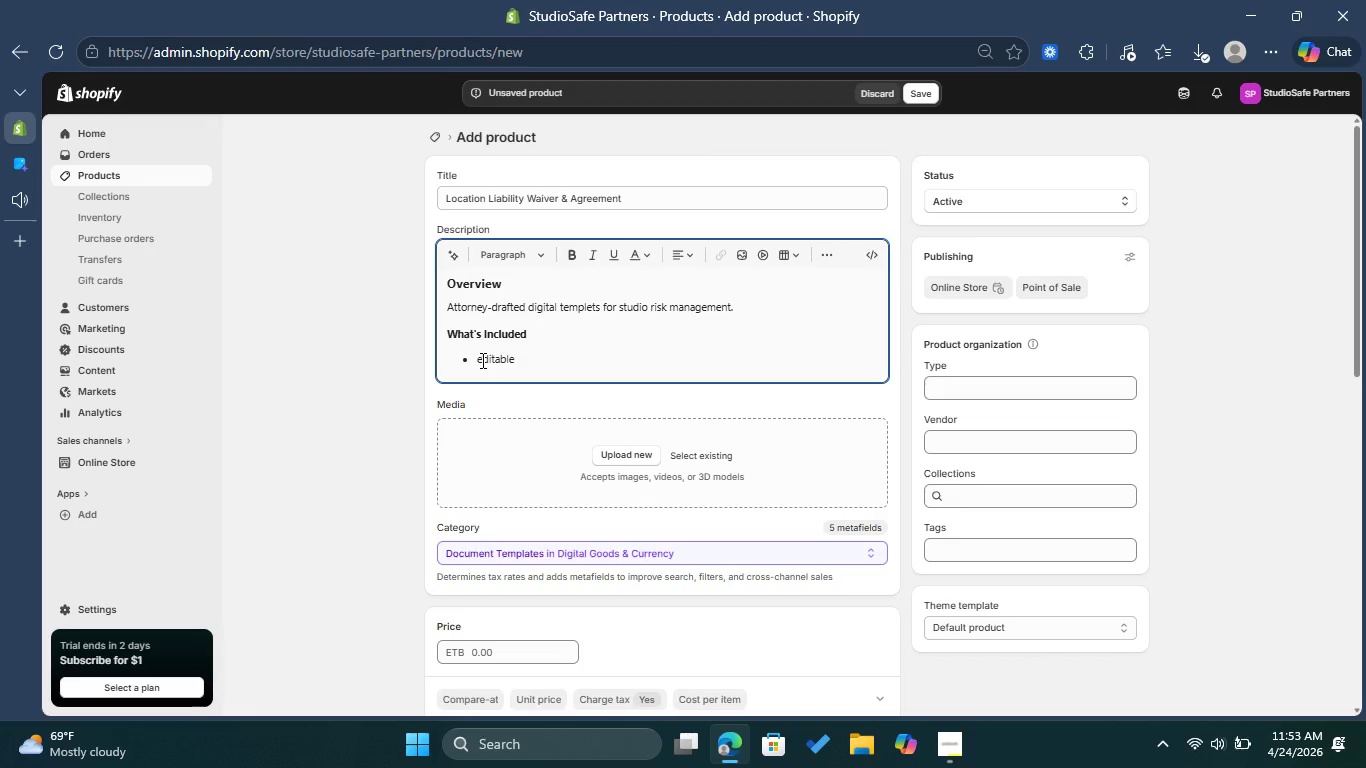 
left_click([481, 360])
 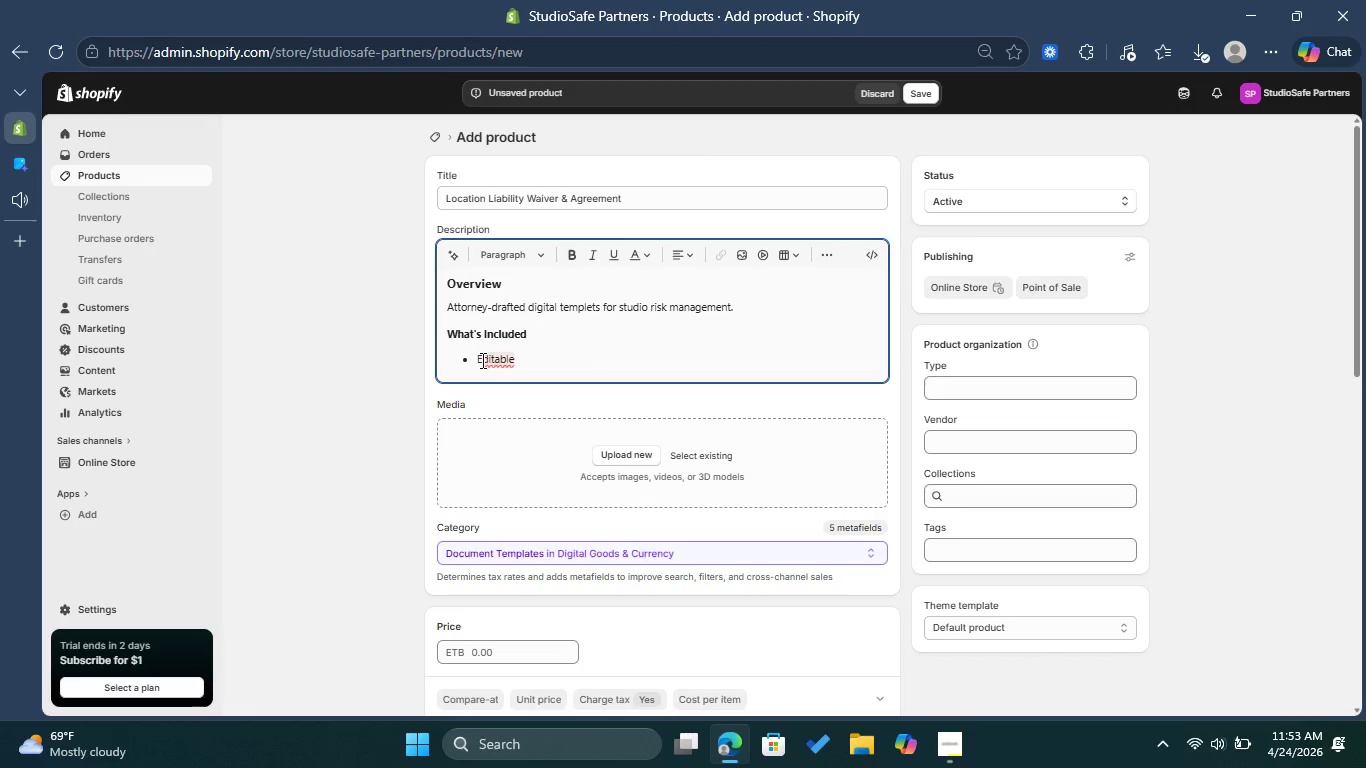 
key(Backspace)
 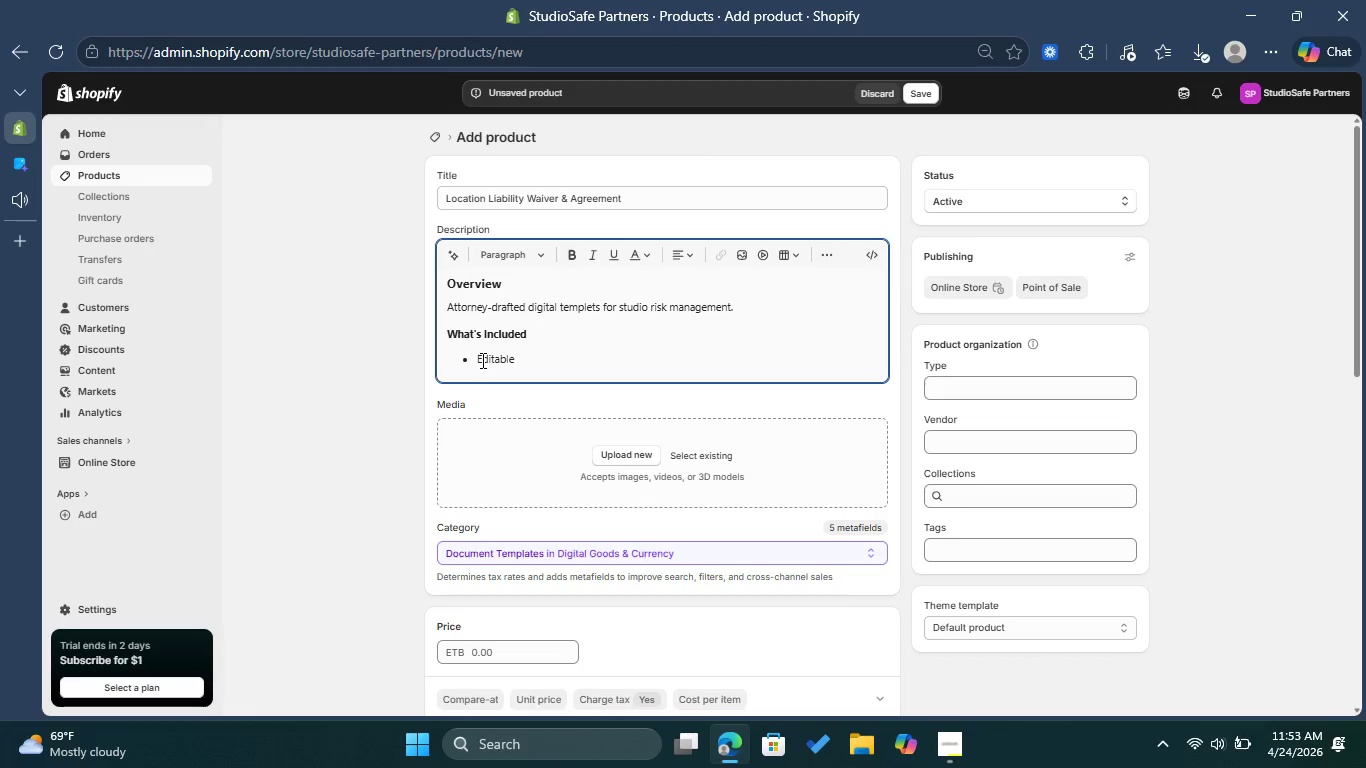 
key(Shift+ShiftLeft)
 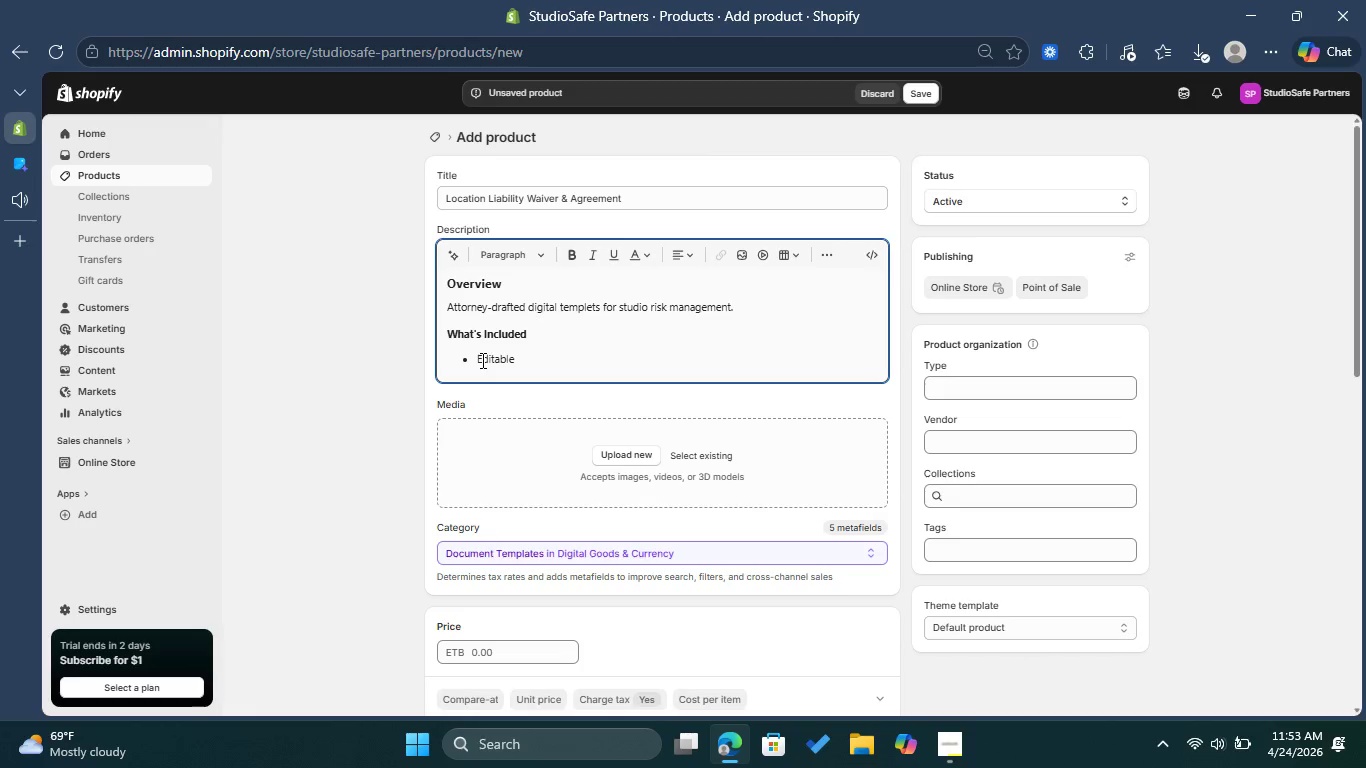 
key(Shift+E)
 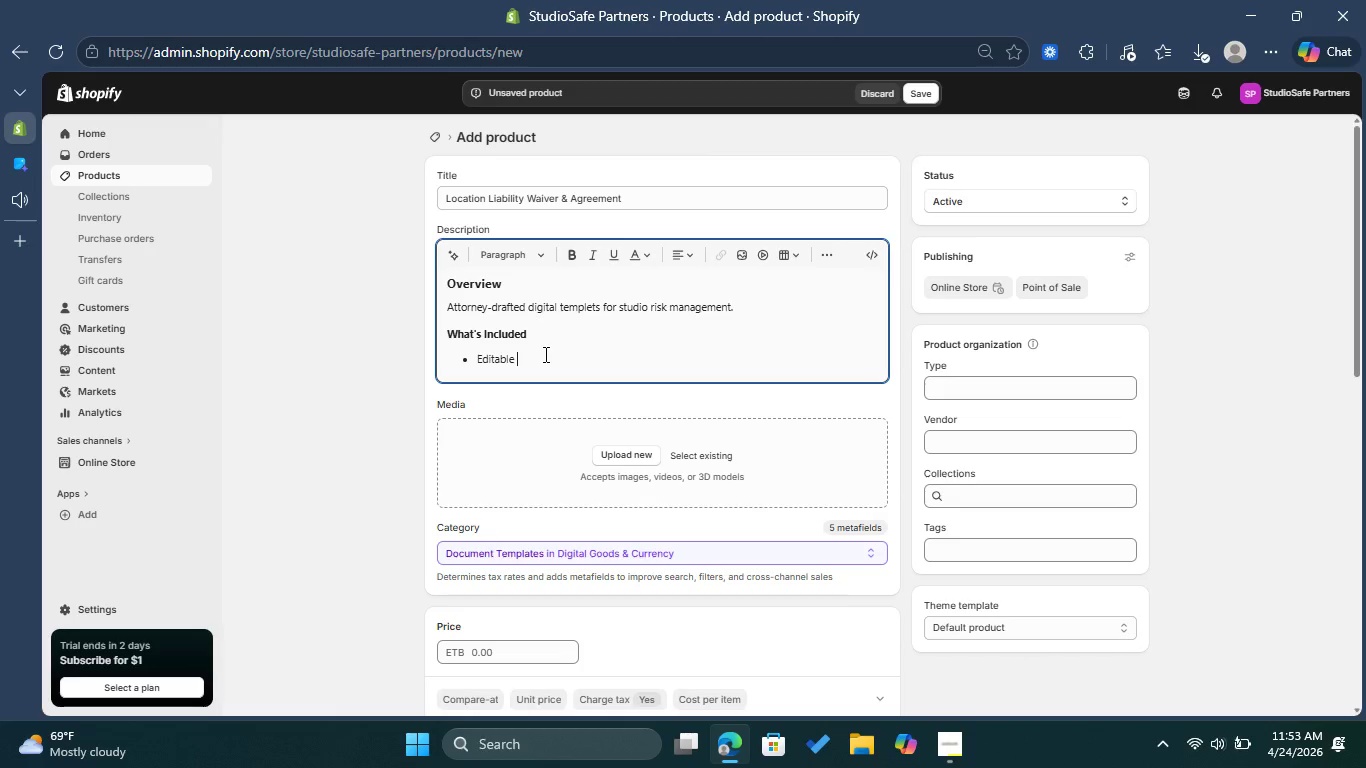 
left_click([544, 354])
 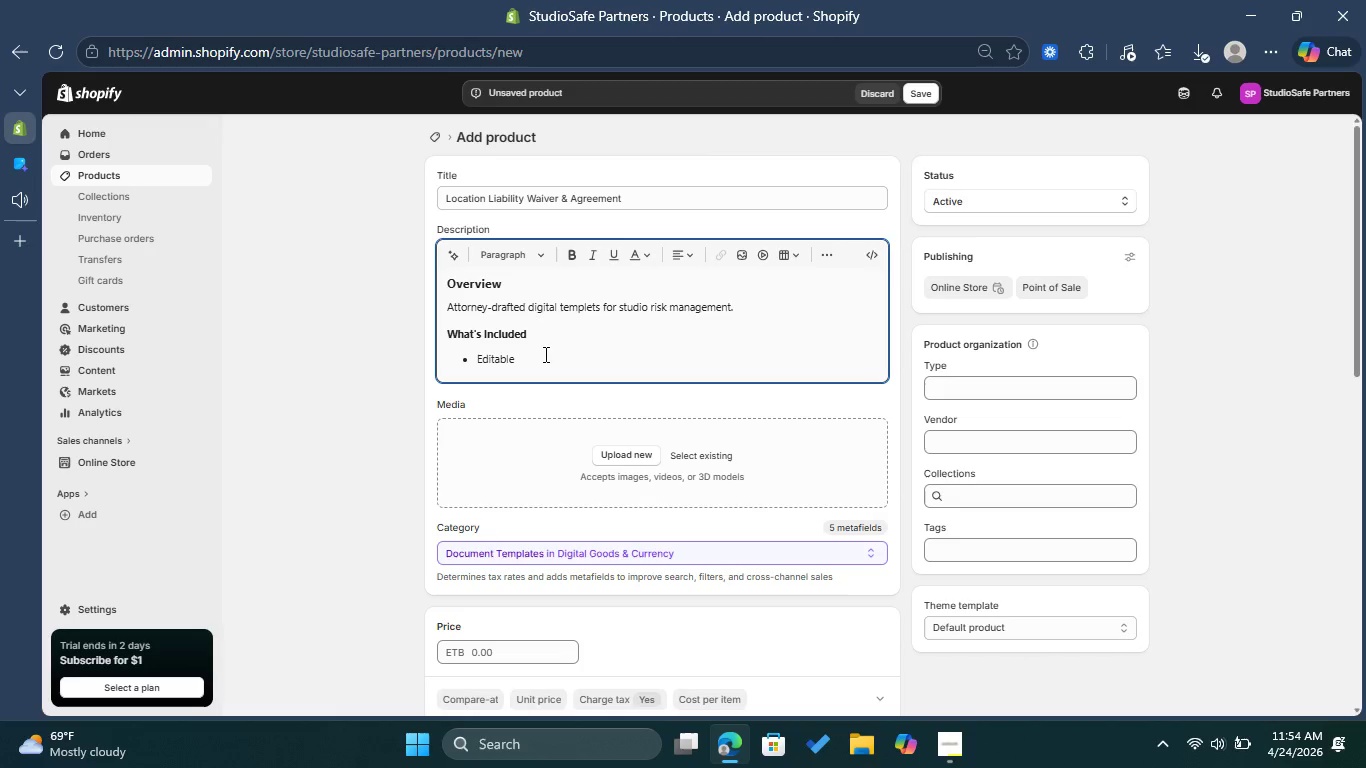 
type(DOCX format )
 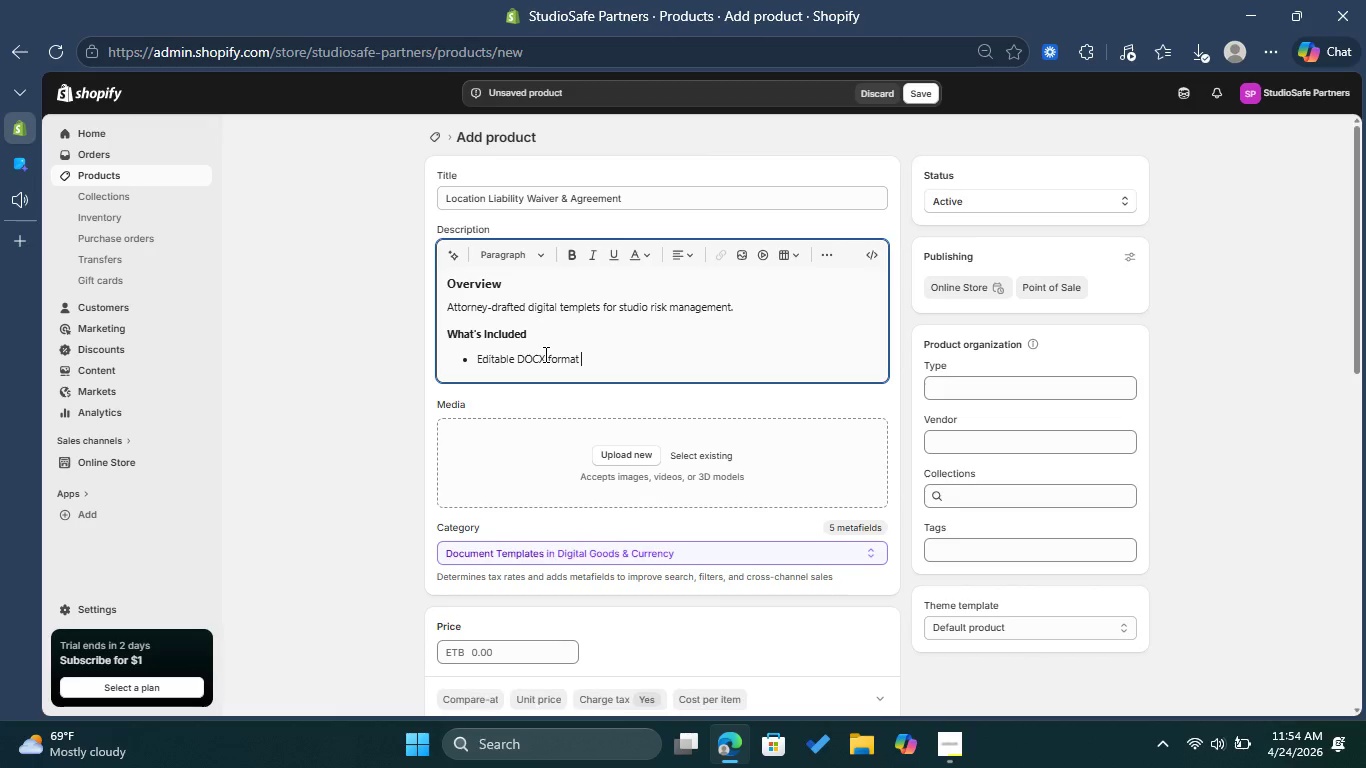 
key(Enter)
 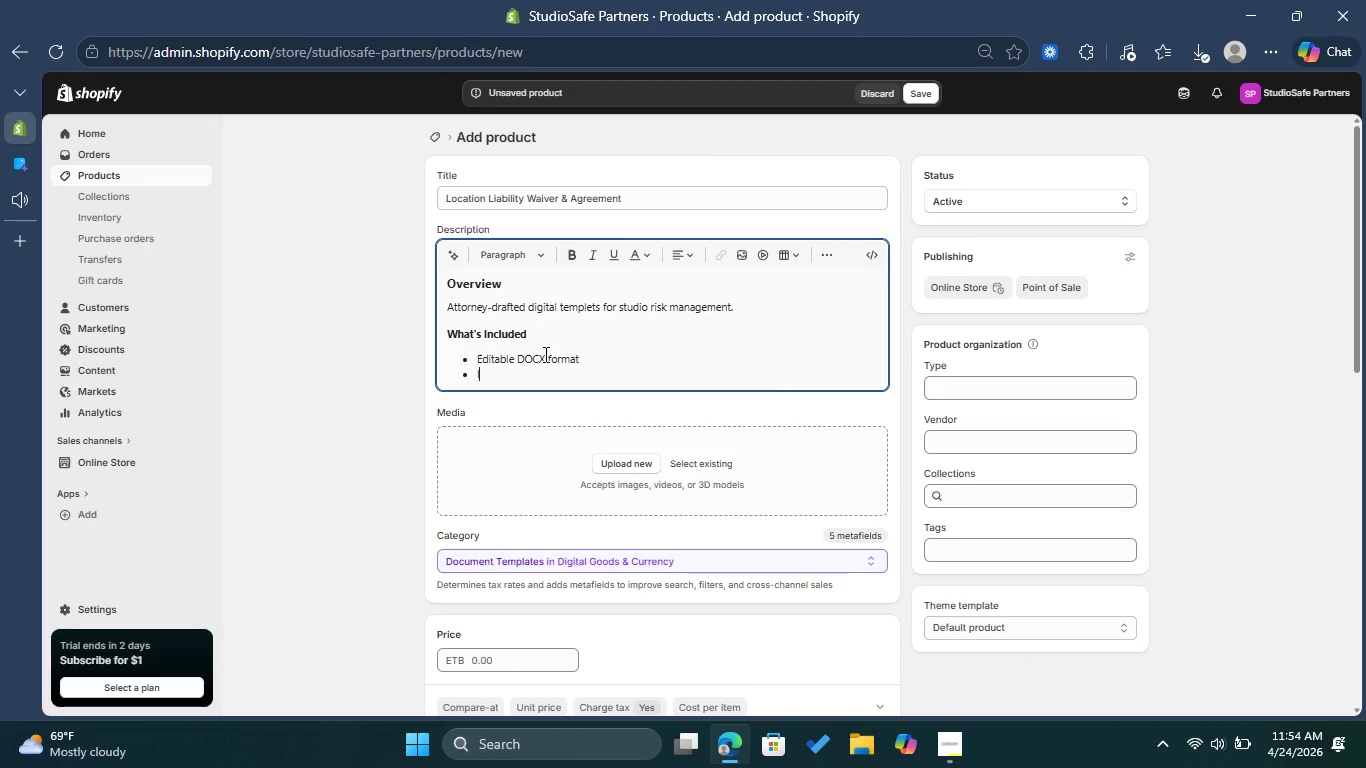 
type(Implementation )
 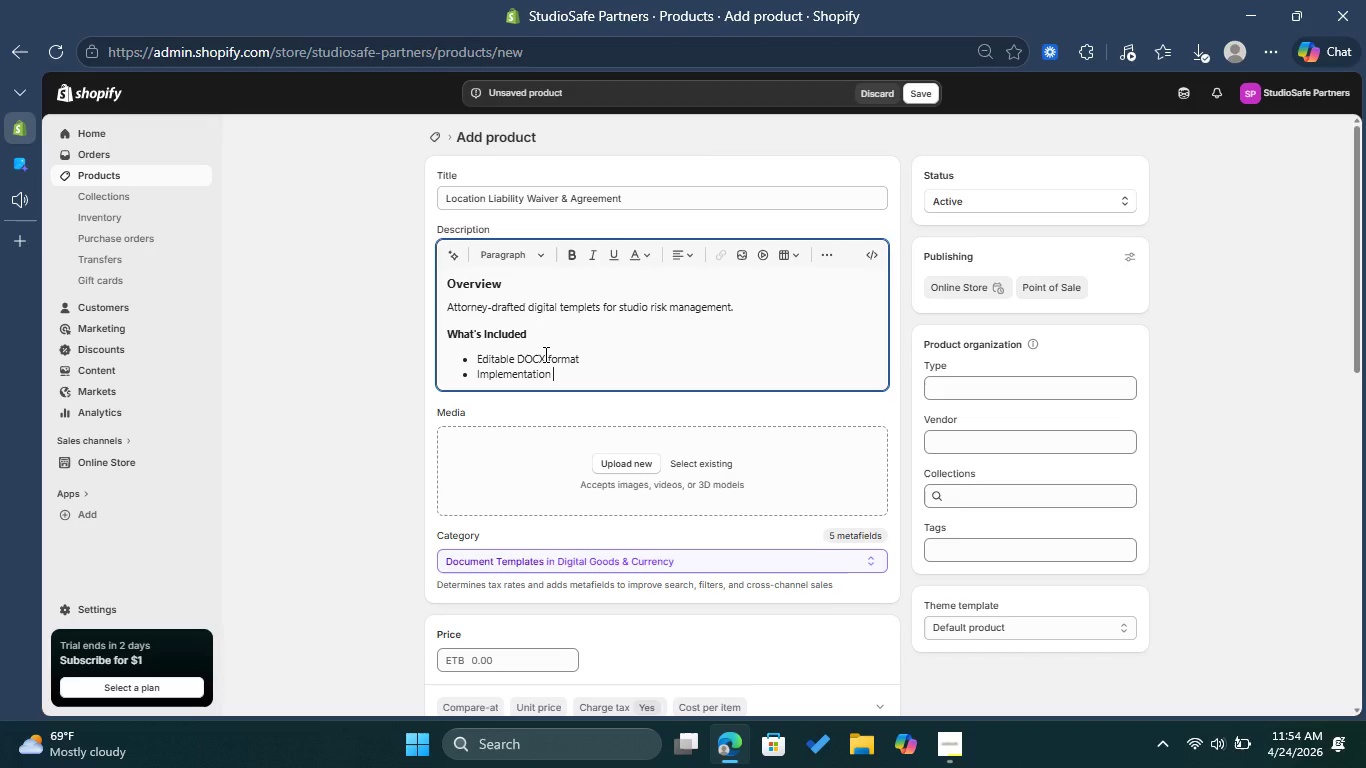 
wait(6.59)
 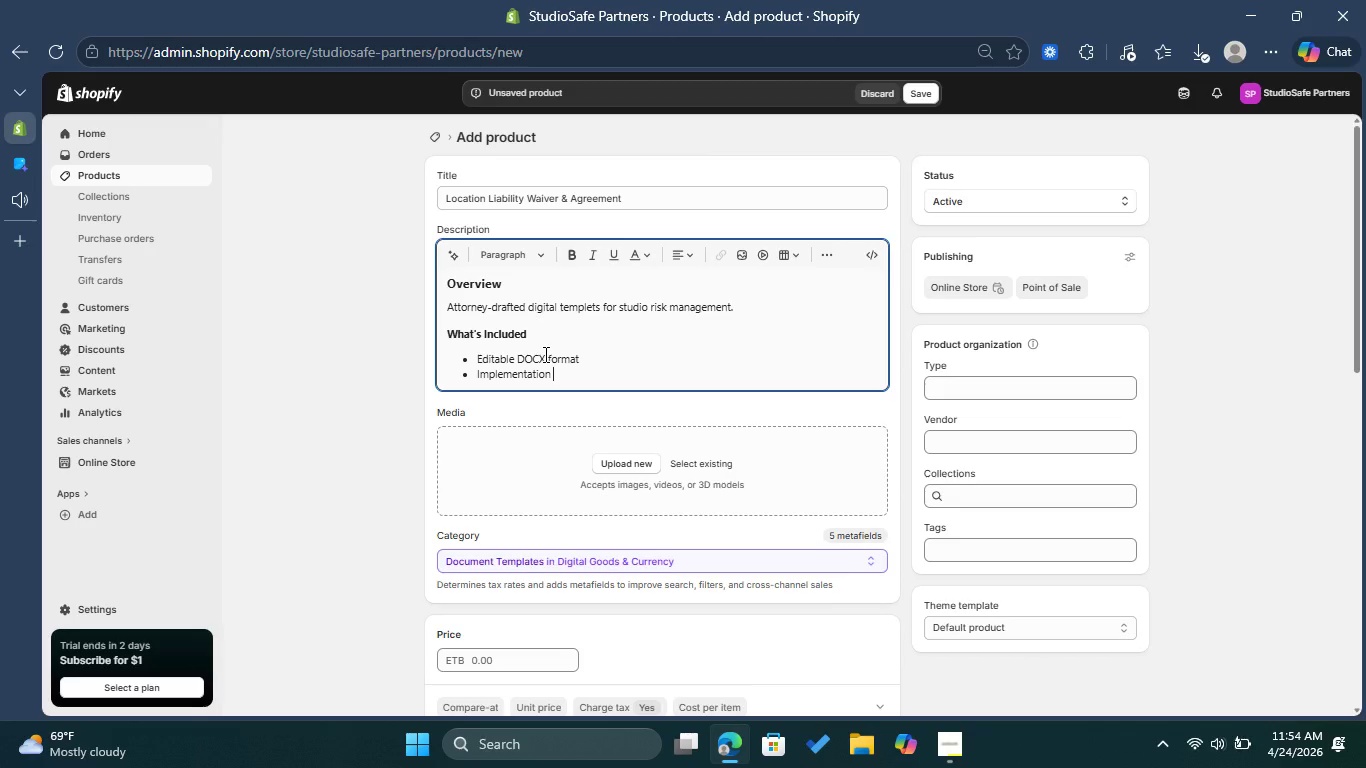 
type(Guide )
 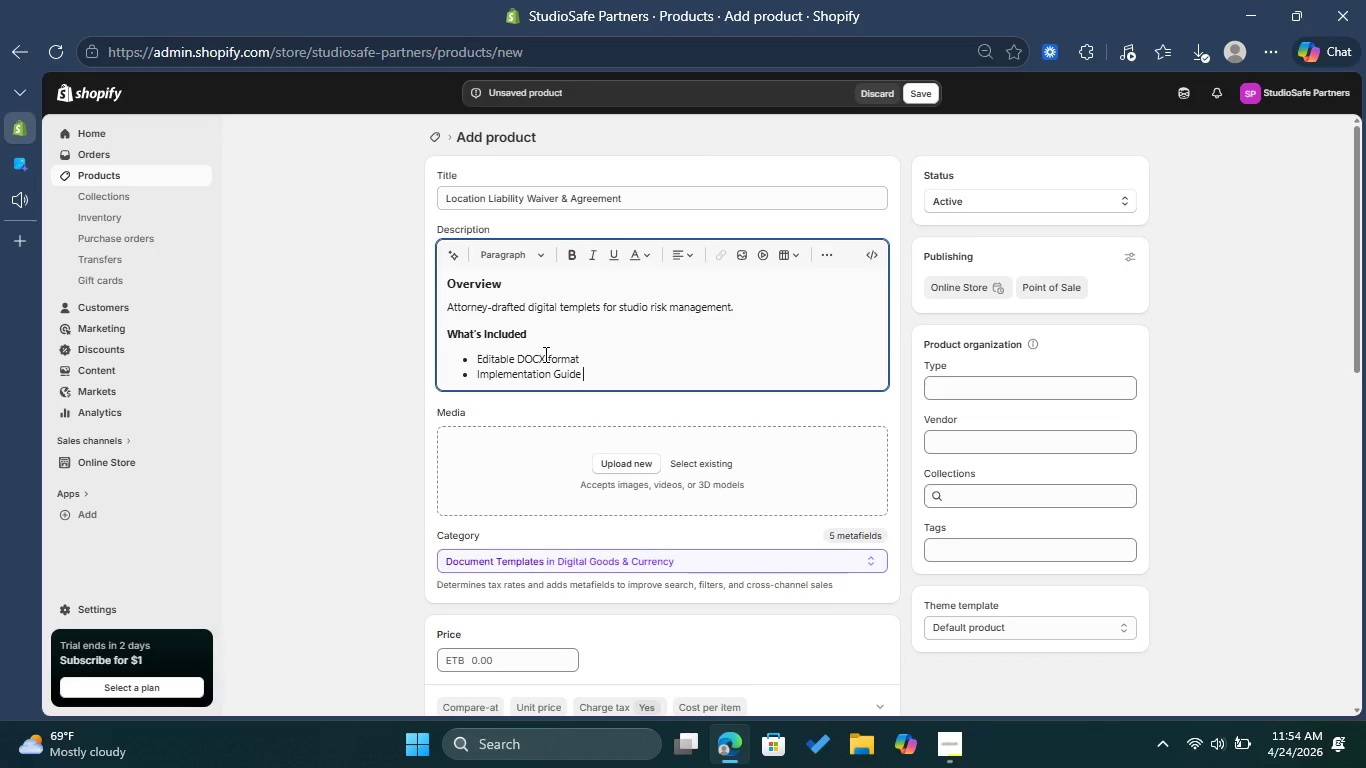 
key(Enter)
 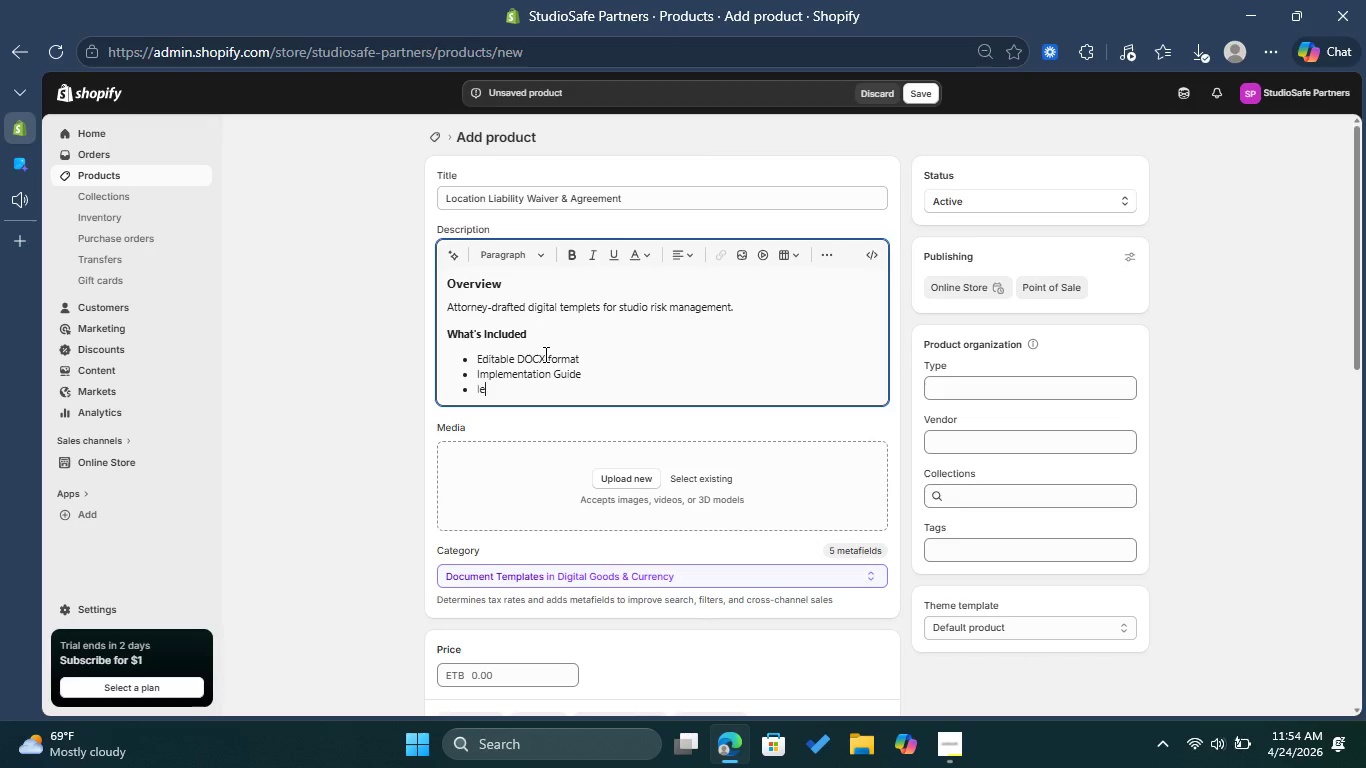 
type(legal )
 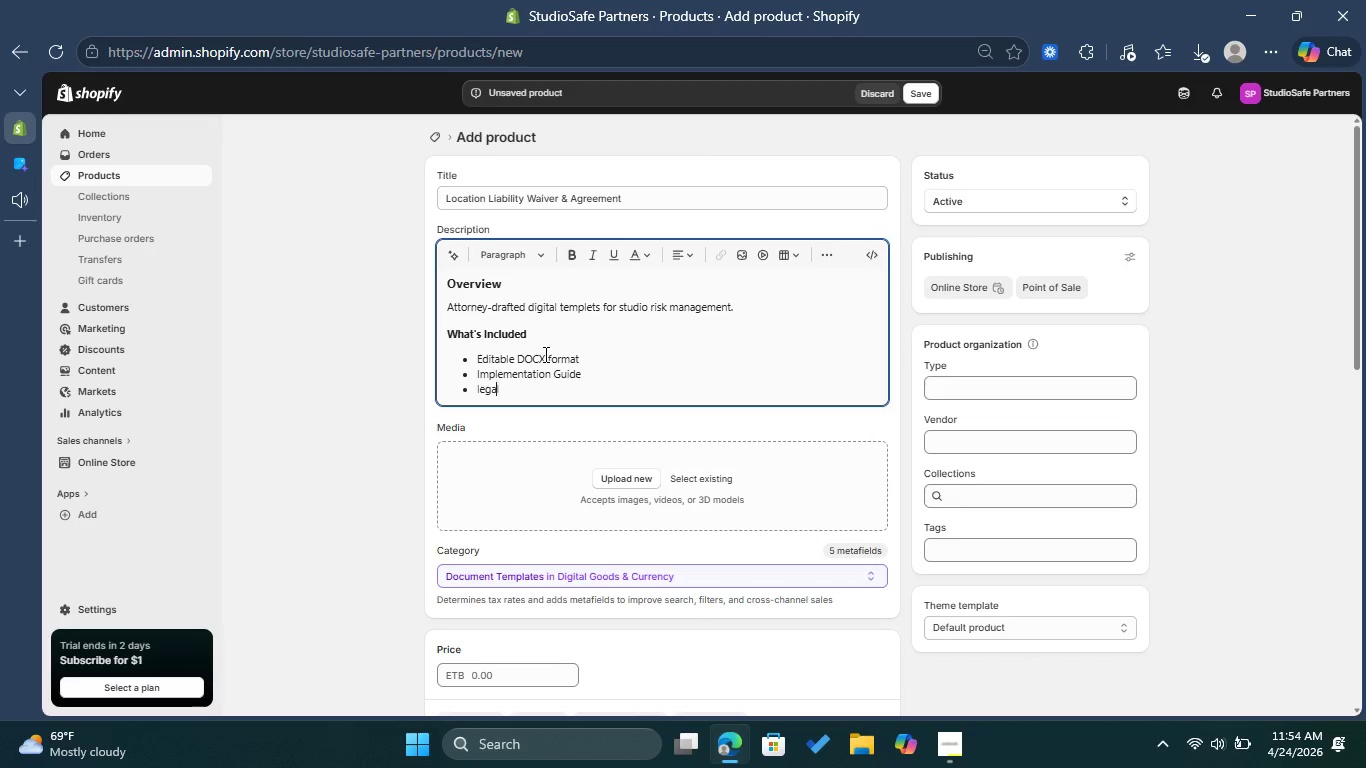 
key(ArrowLeft)
 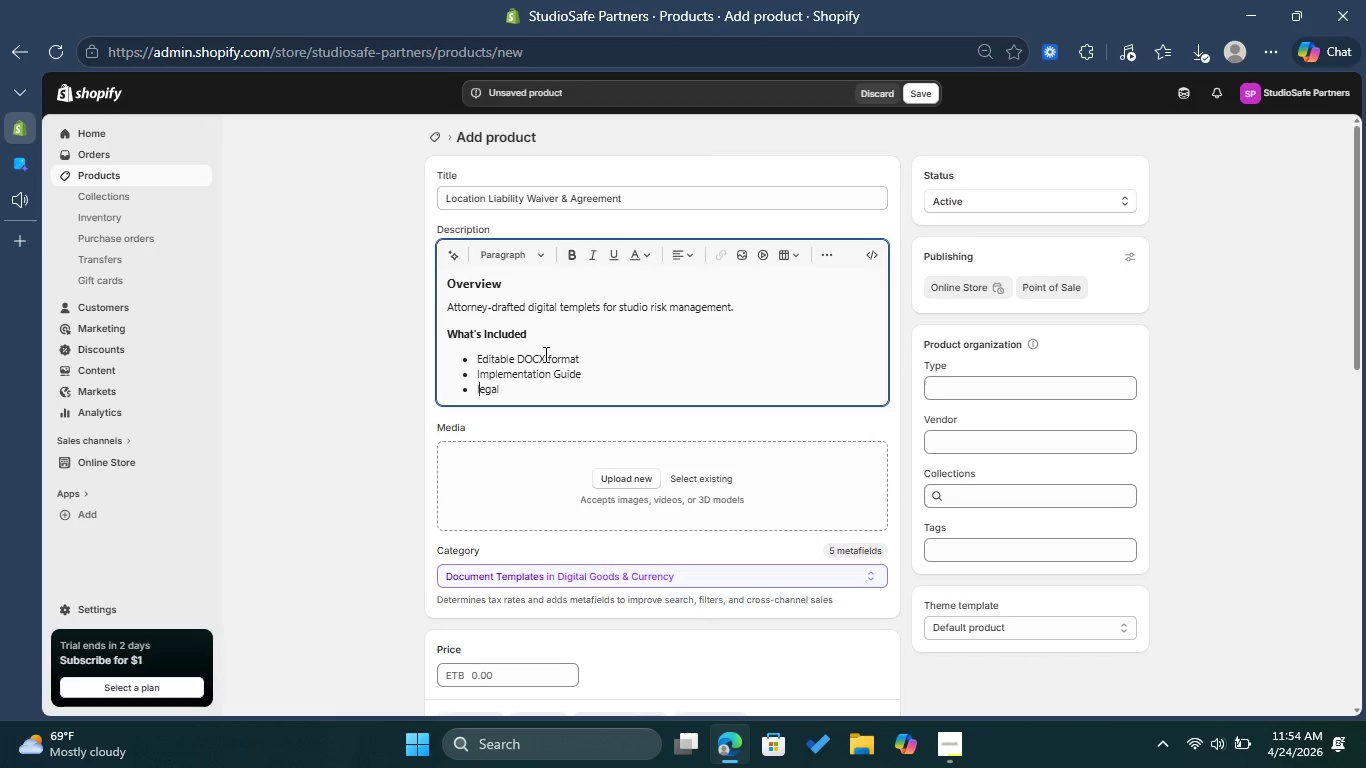 
key(ArrowLeft)
 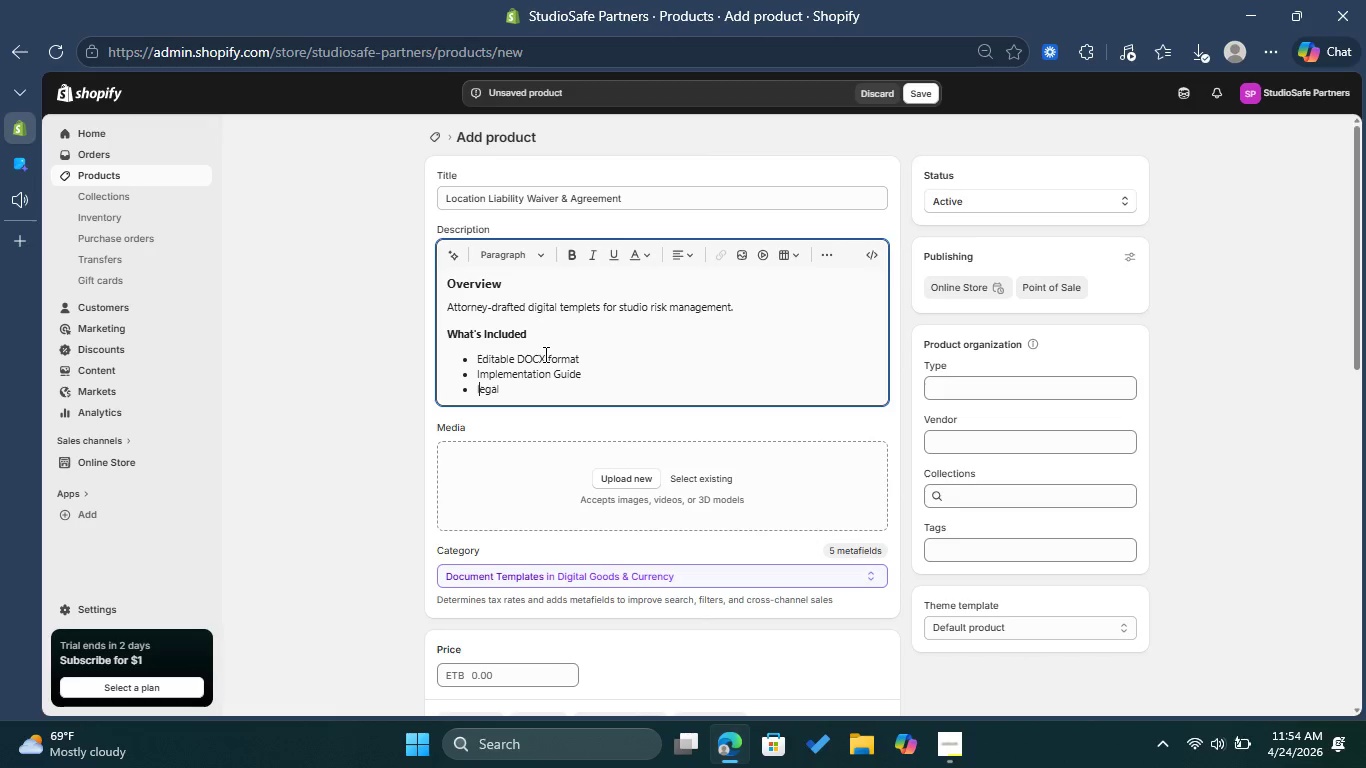 
key(ArrowLeft)
 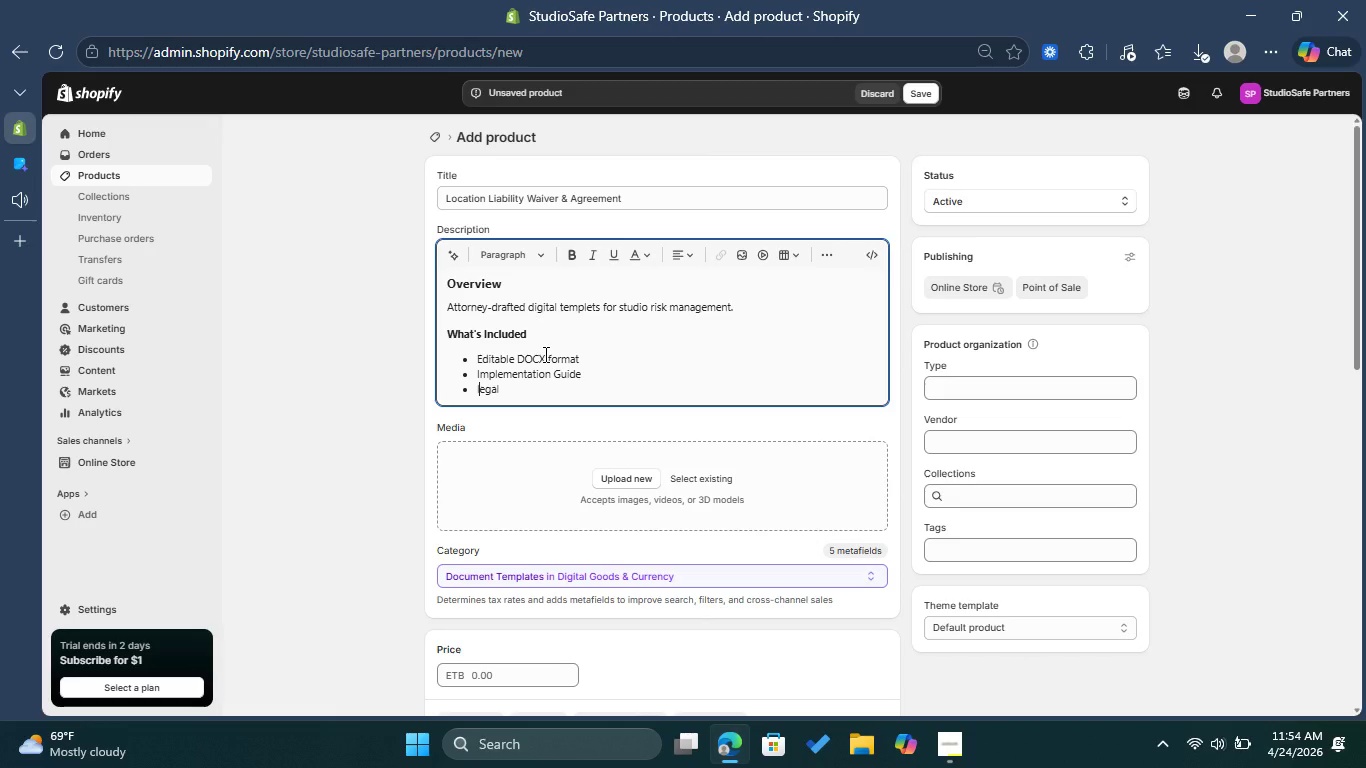 
key(ArrowLeft)
 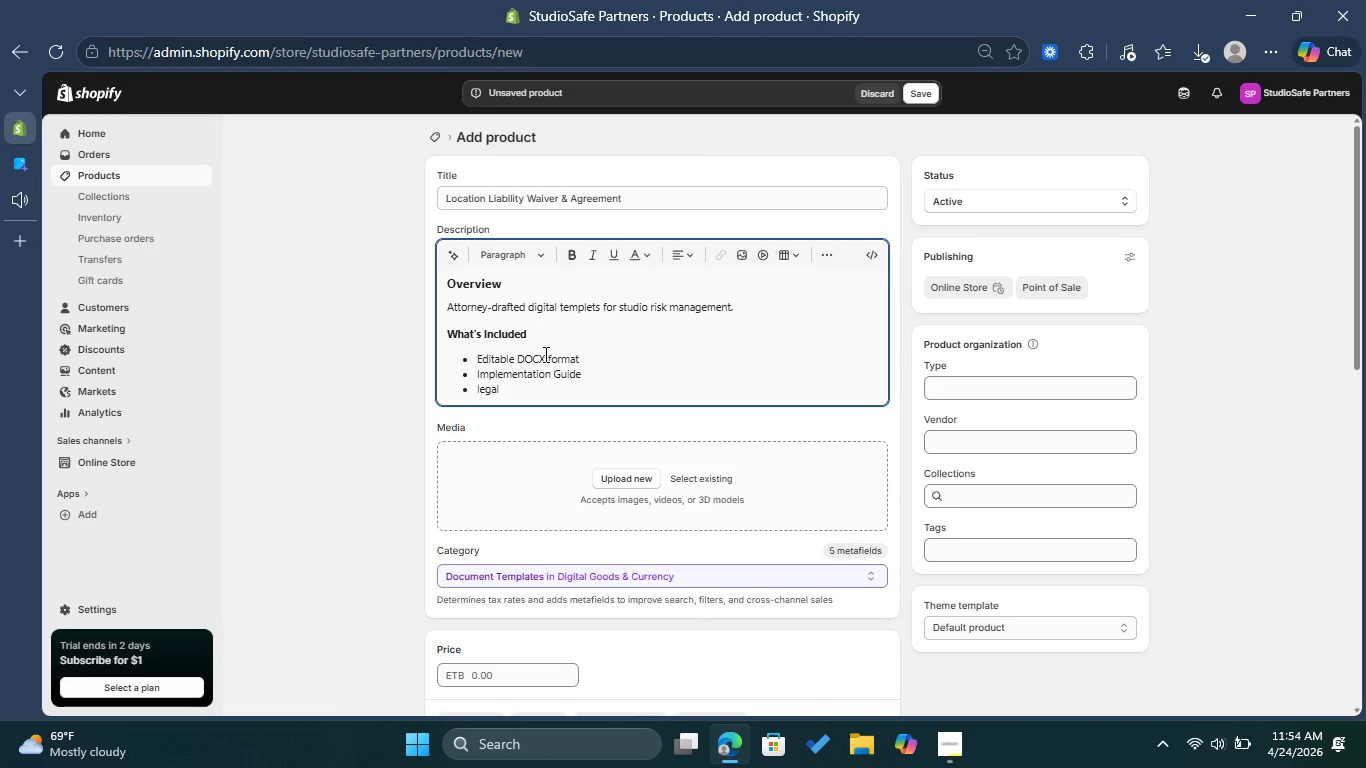 
key(ArrowLeft)
 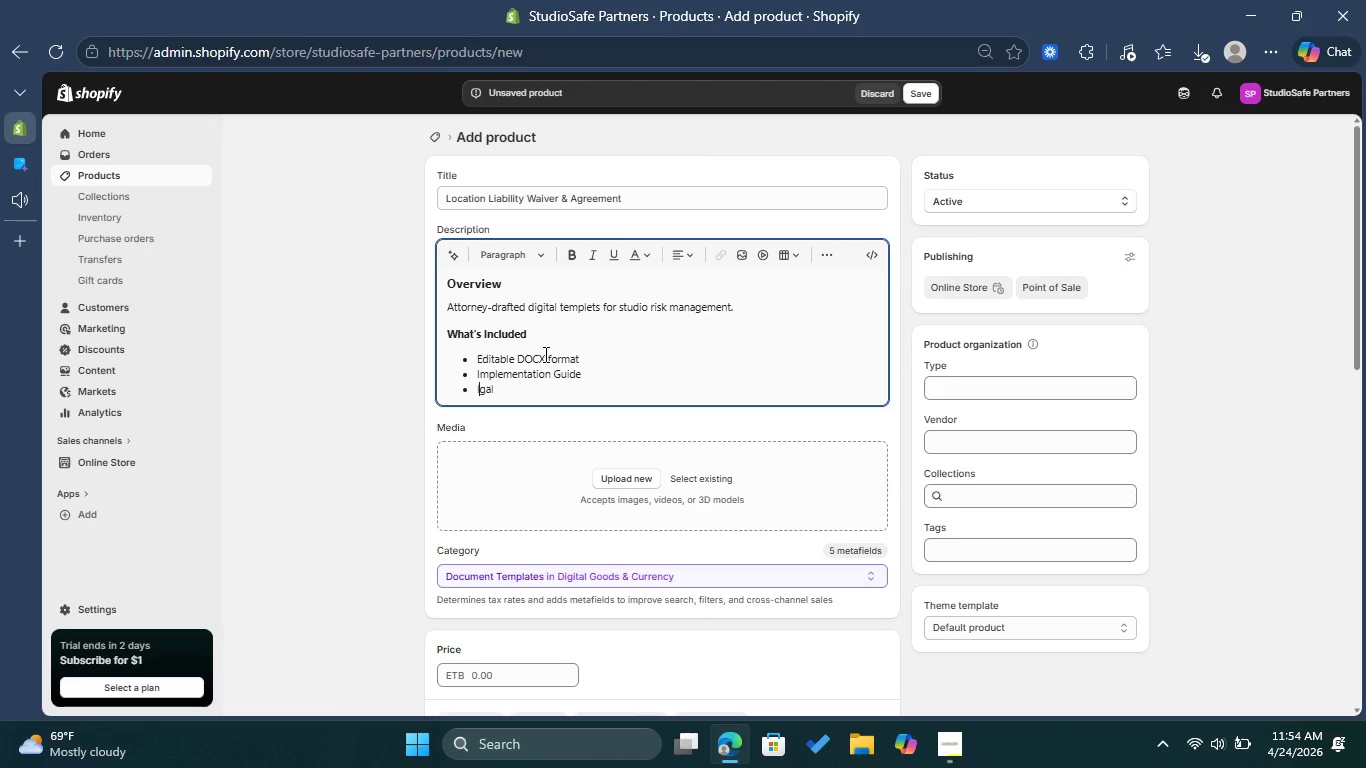 
key(ArrowRight)
 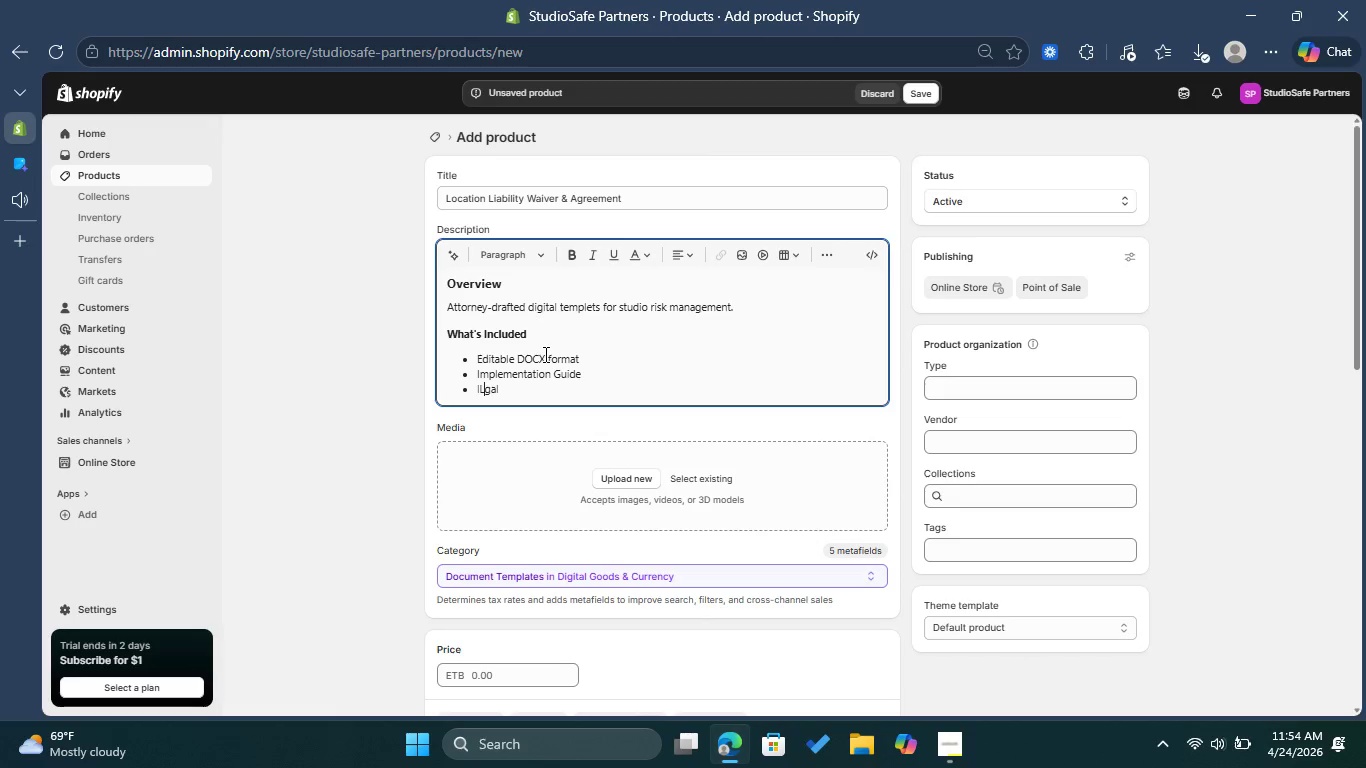 
key(Backspace)
 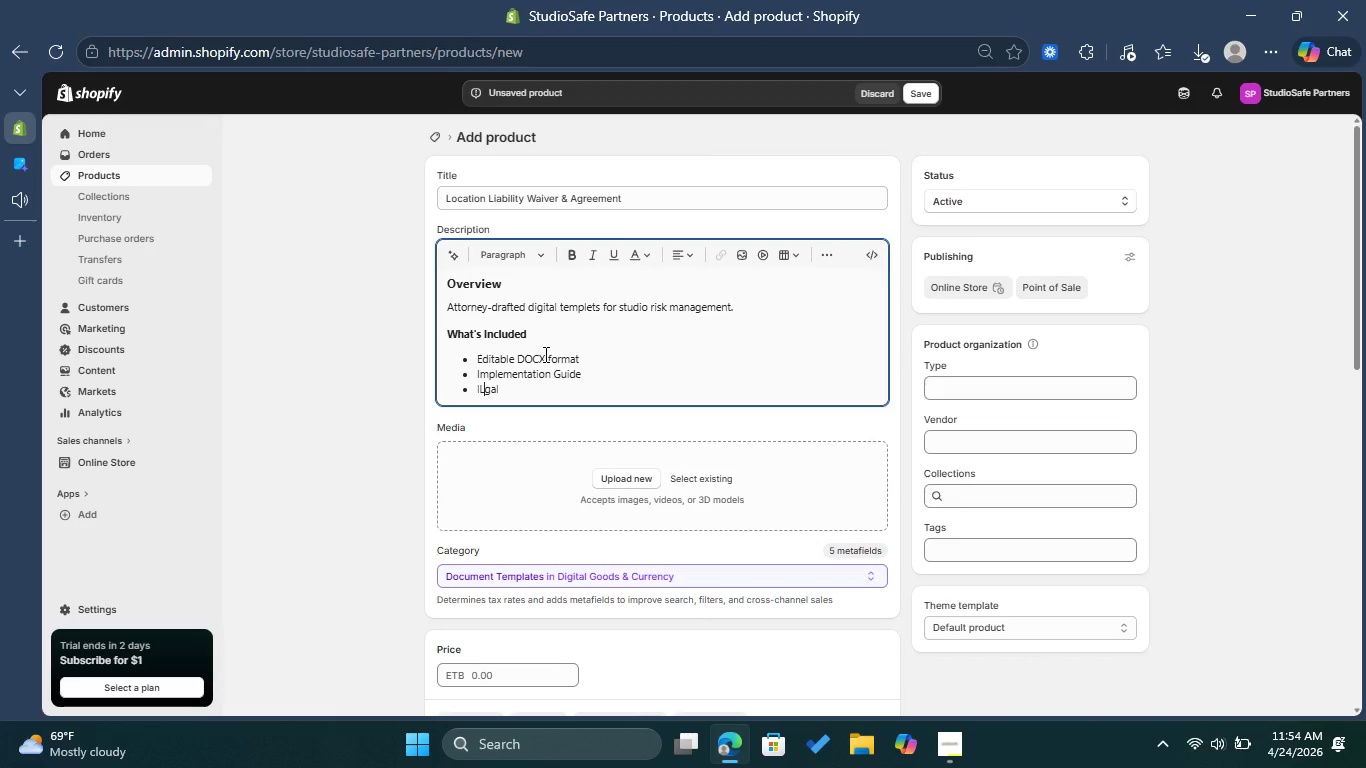 
key(Shift+ShiftLeft)
 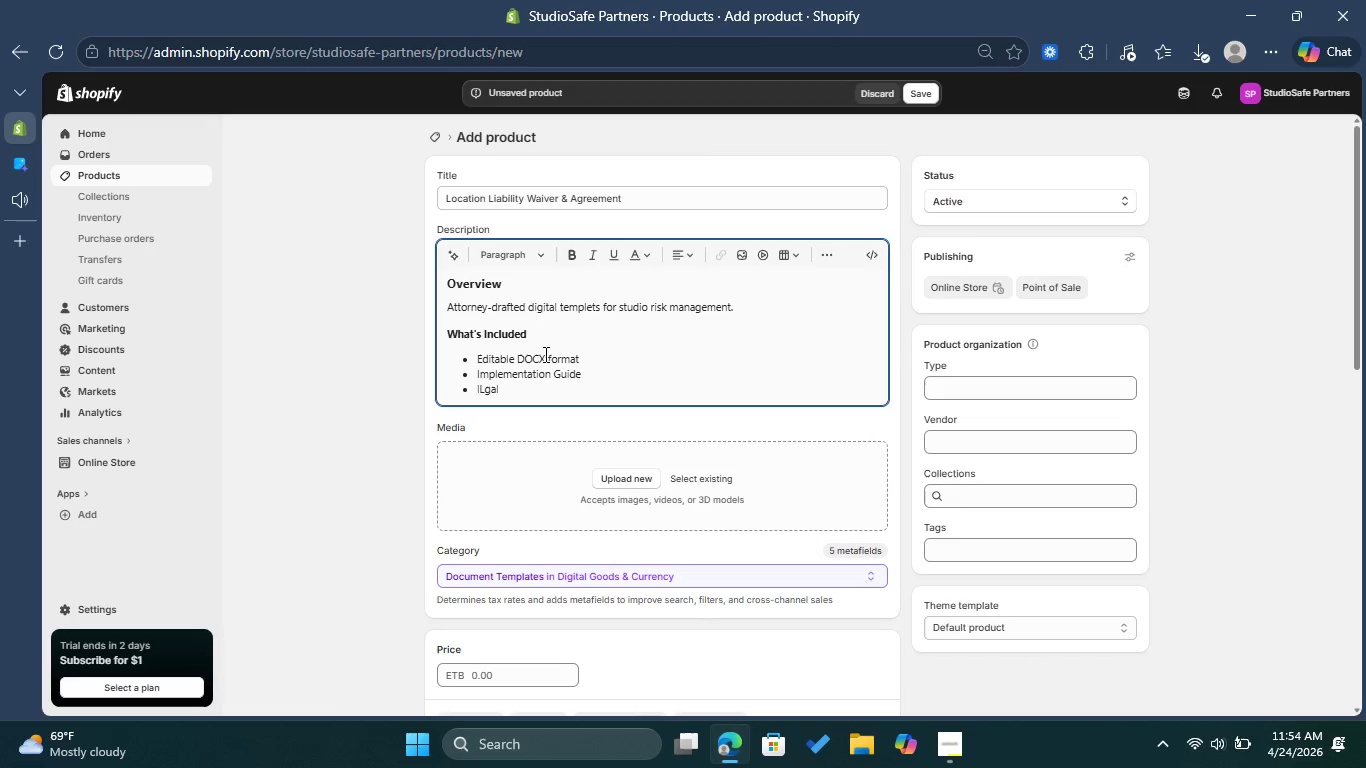 
key(Shift+L)
 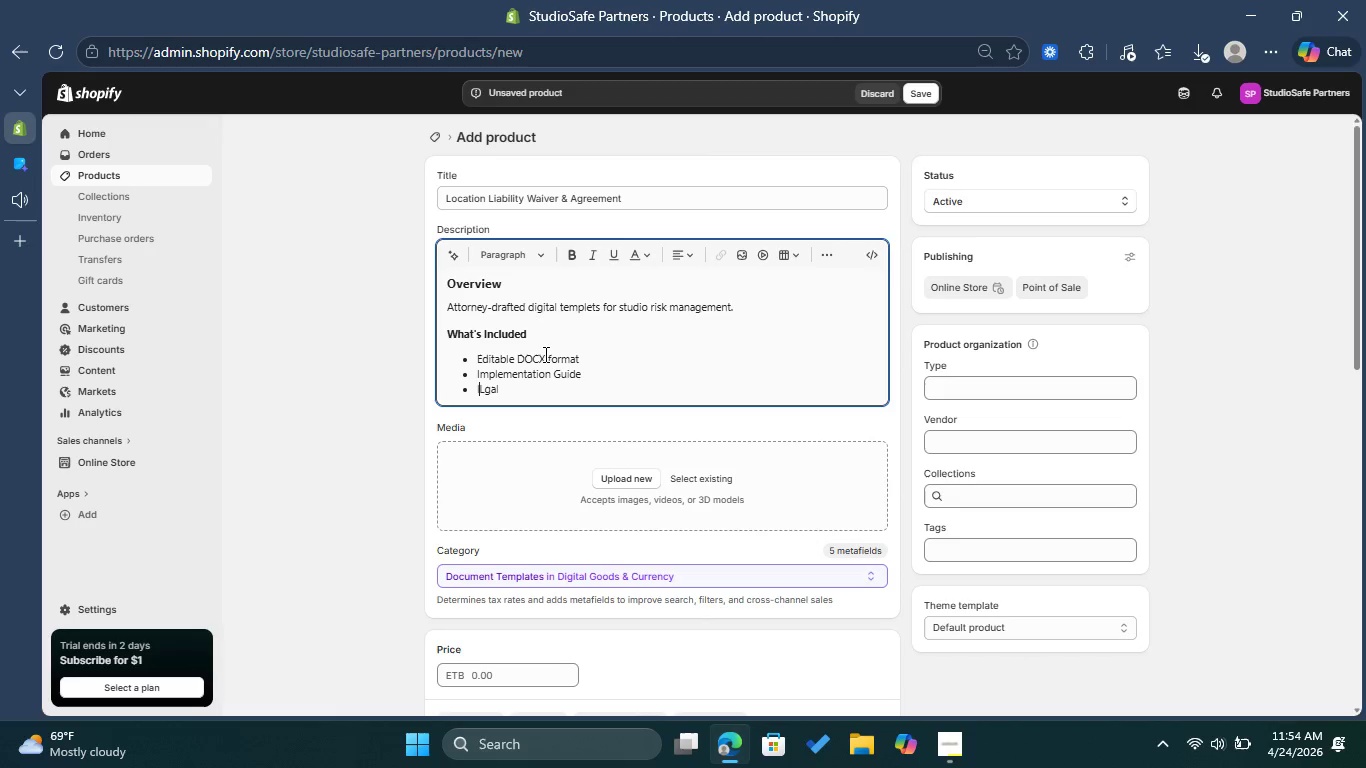 
key(ArrowLeft)
 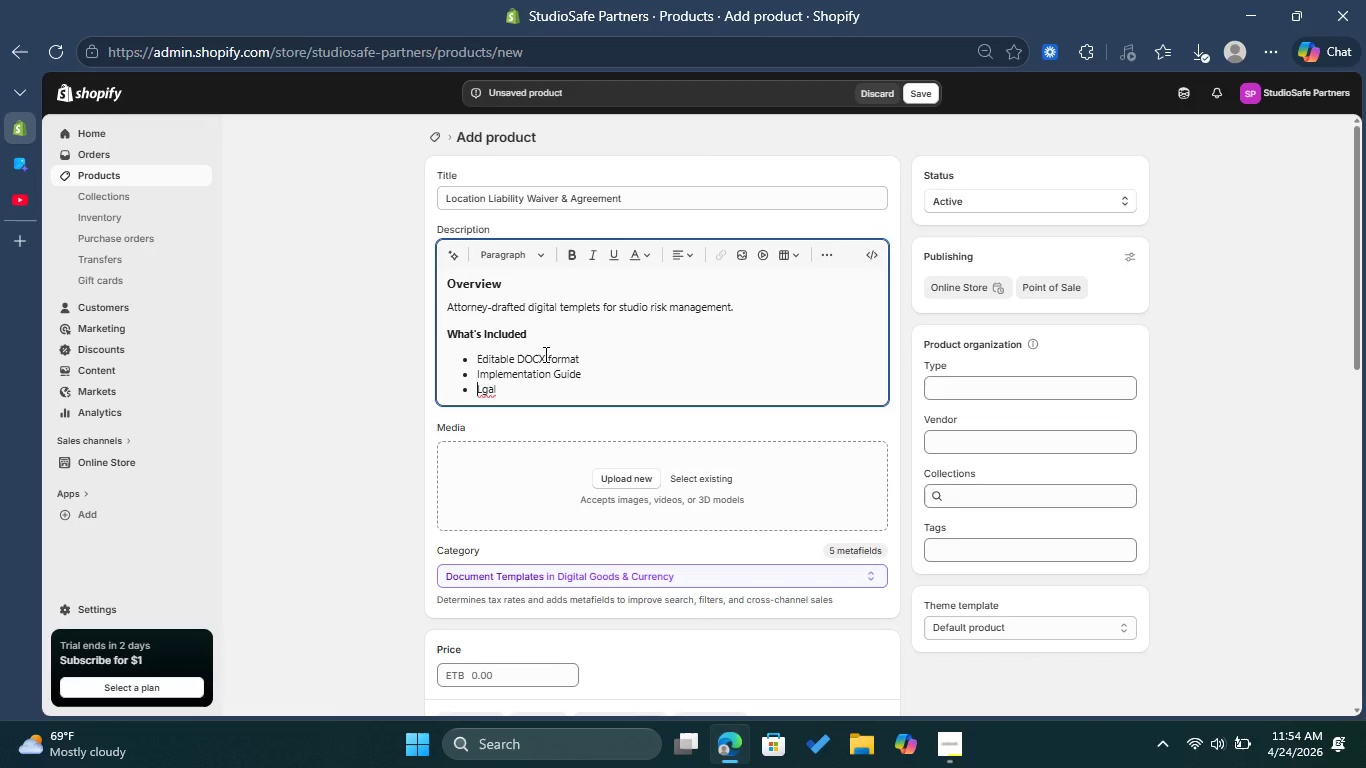 
key(Backspace)
 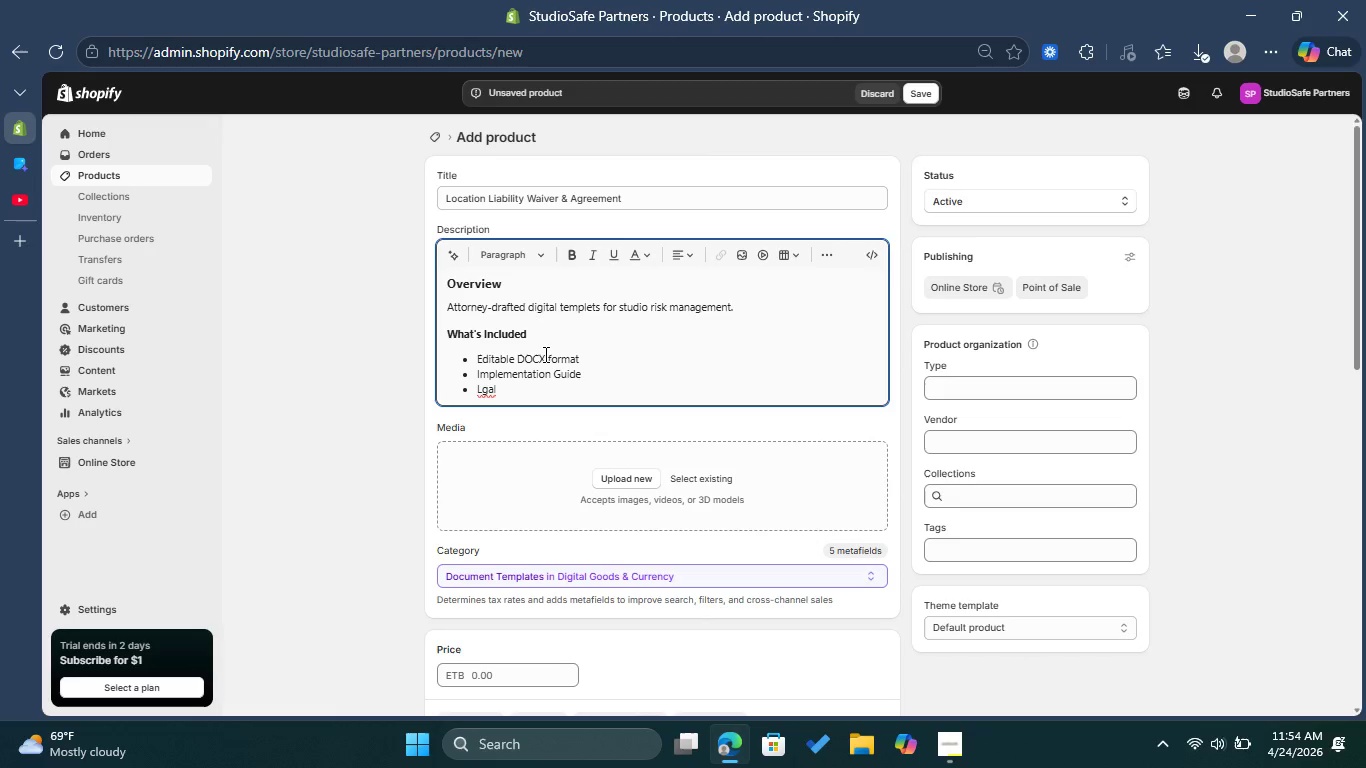 
key(ArrowRight)
 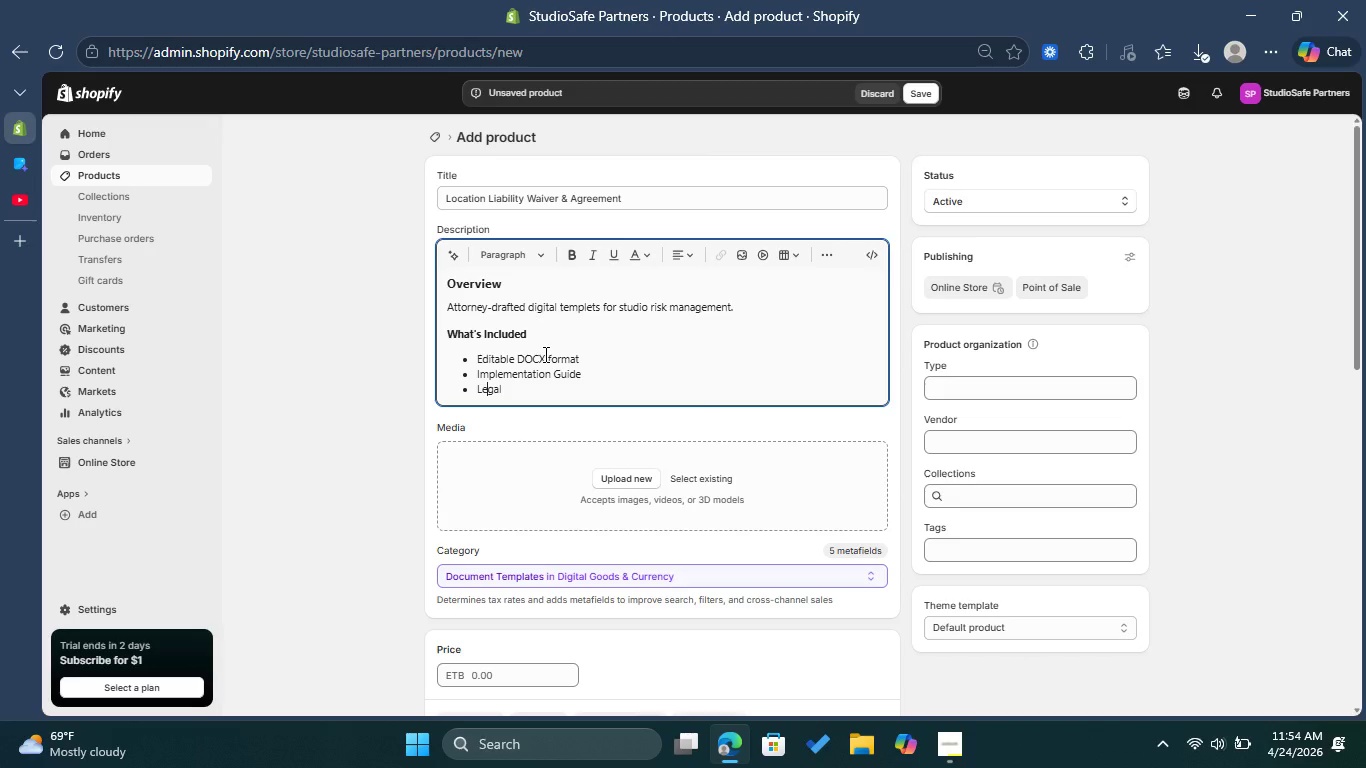 
key(E)
 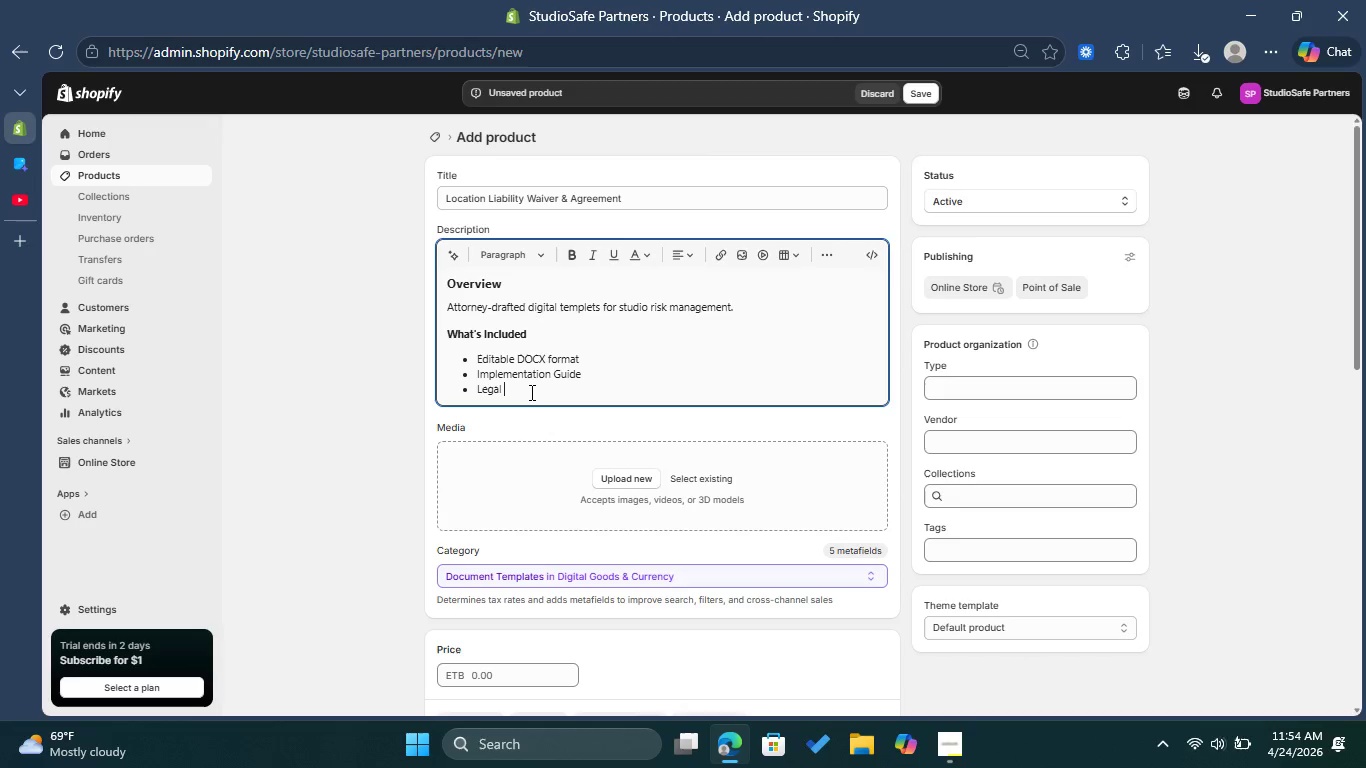 
left_click([530, 392])
 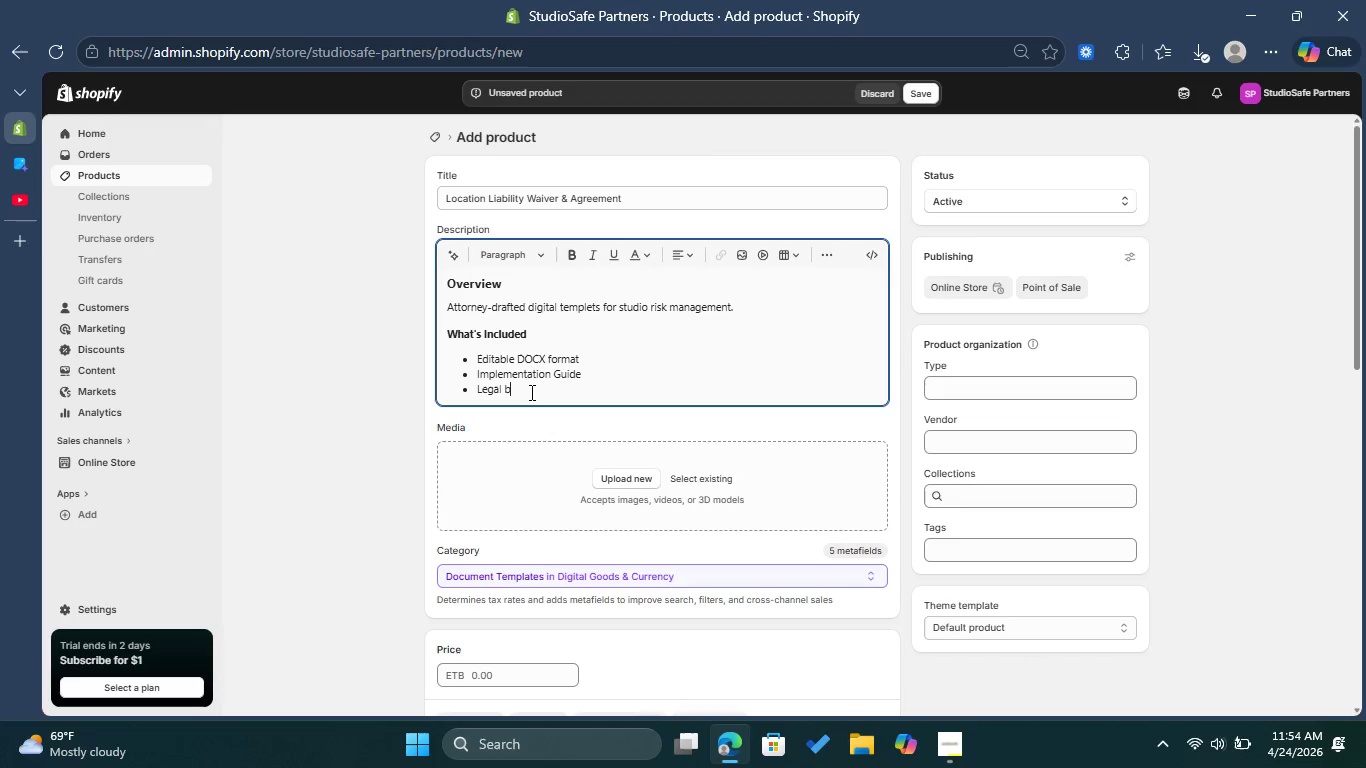 
type(best )
key(Backspace)
key(Backspace)
key(Backspace)
key(Backspace)
key(Backspace)
type(Best Practices )
 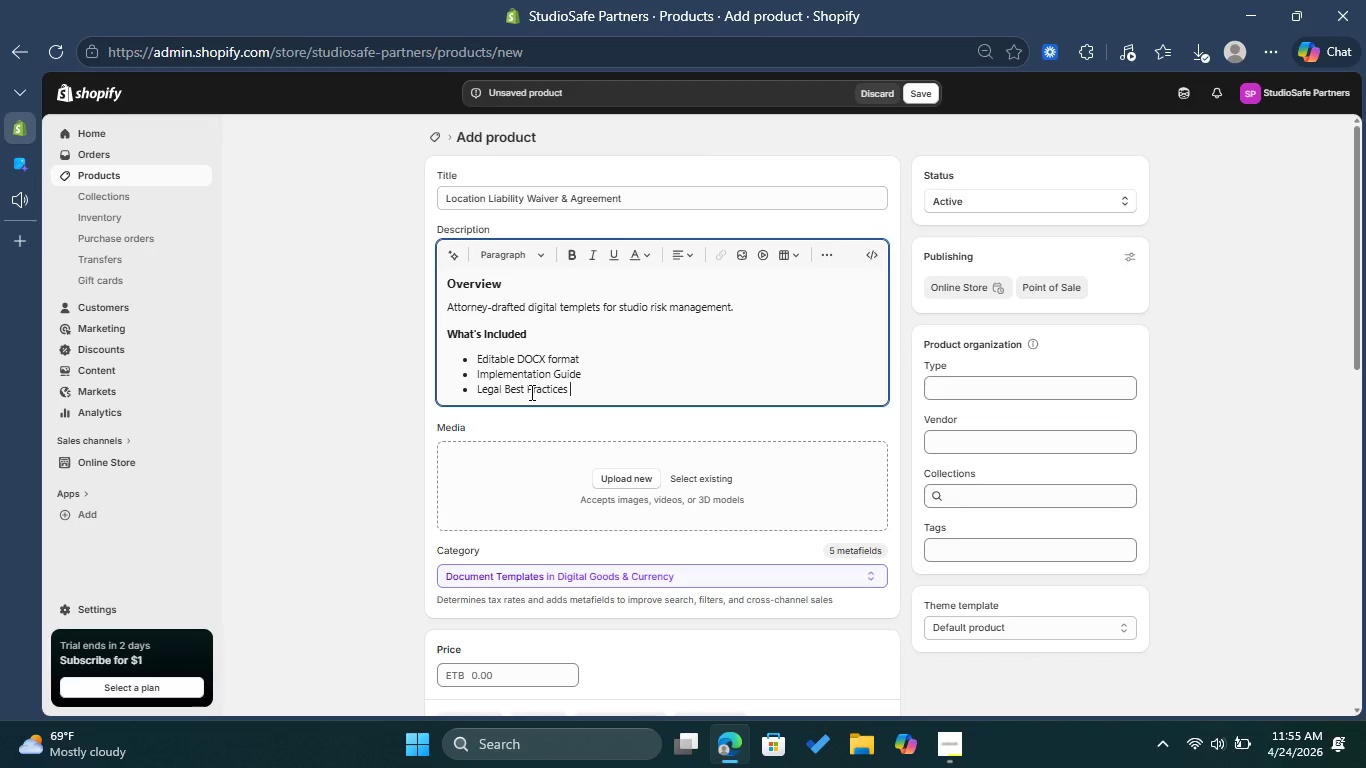 
wait(16.95)
 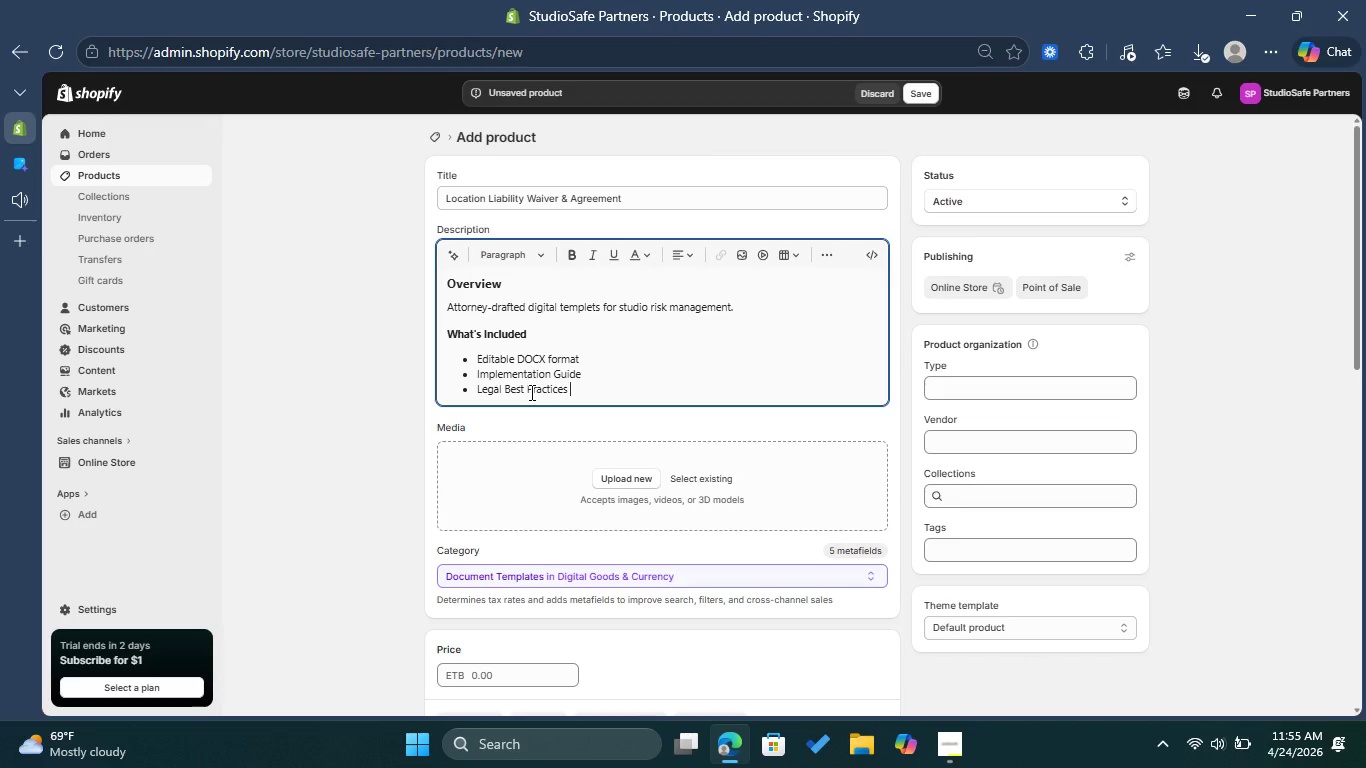 
left_click_drag(start_coordinate=[504, 389], to_coordinate=[576, 386])
 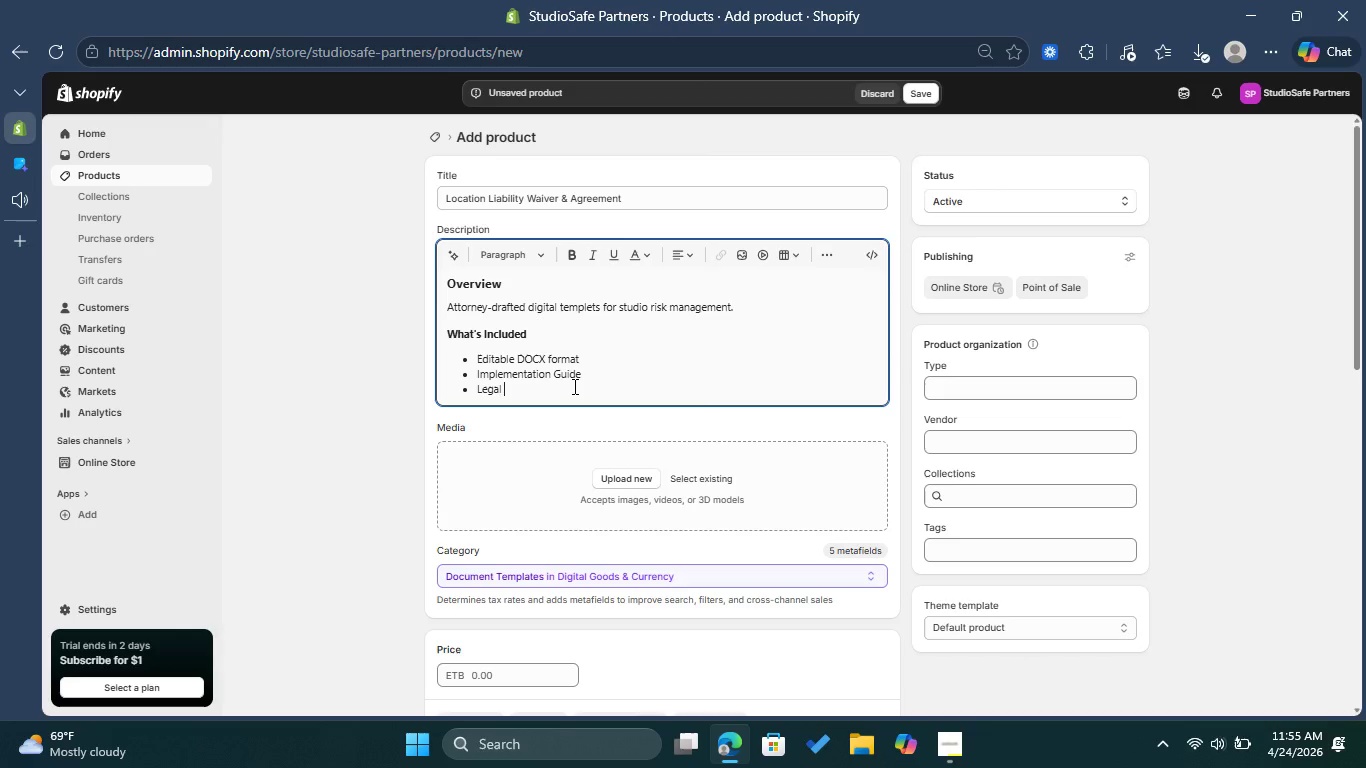 
key(Backspace)
 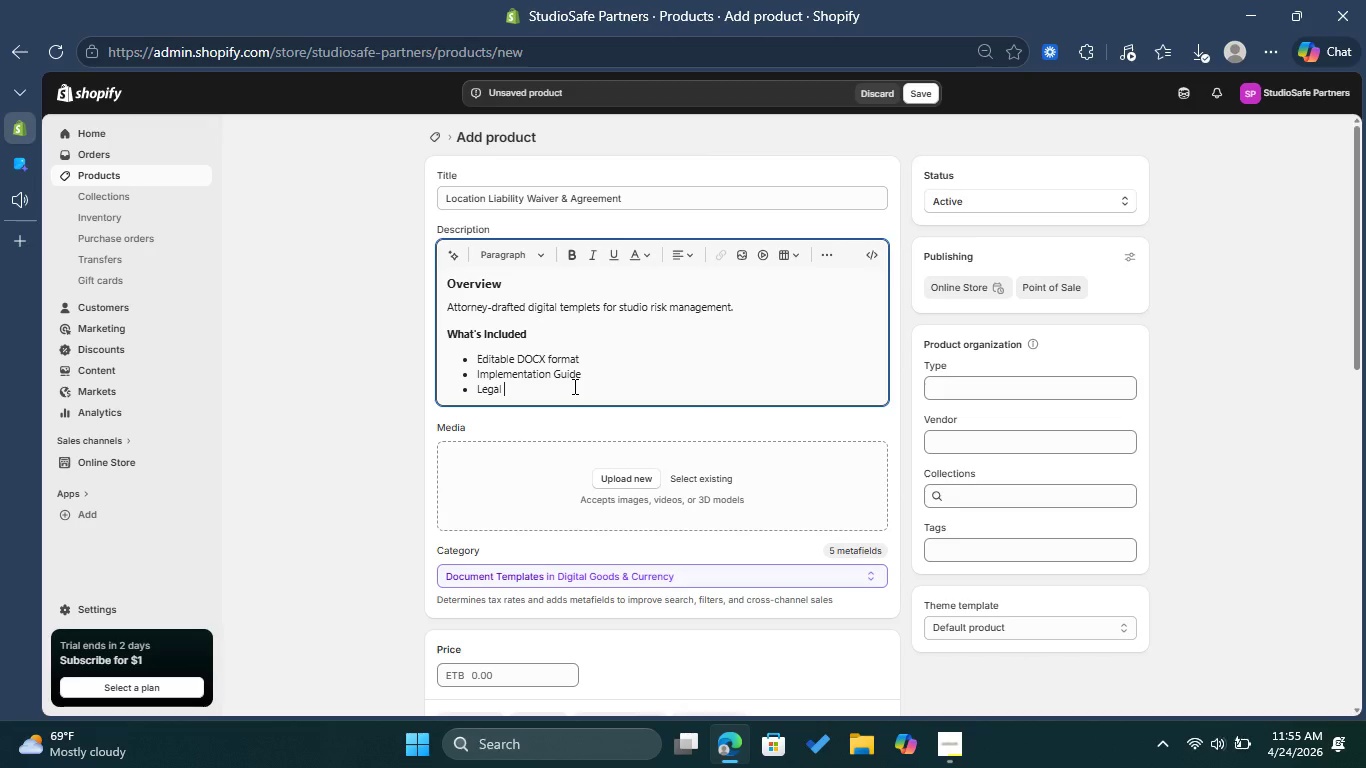 
type(Clause Appendix )
 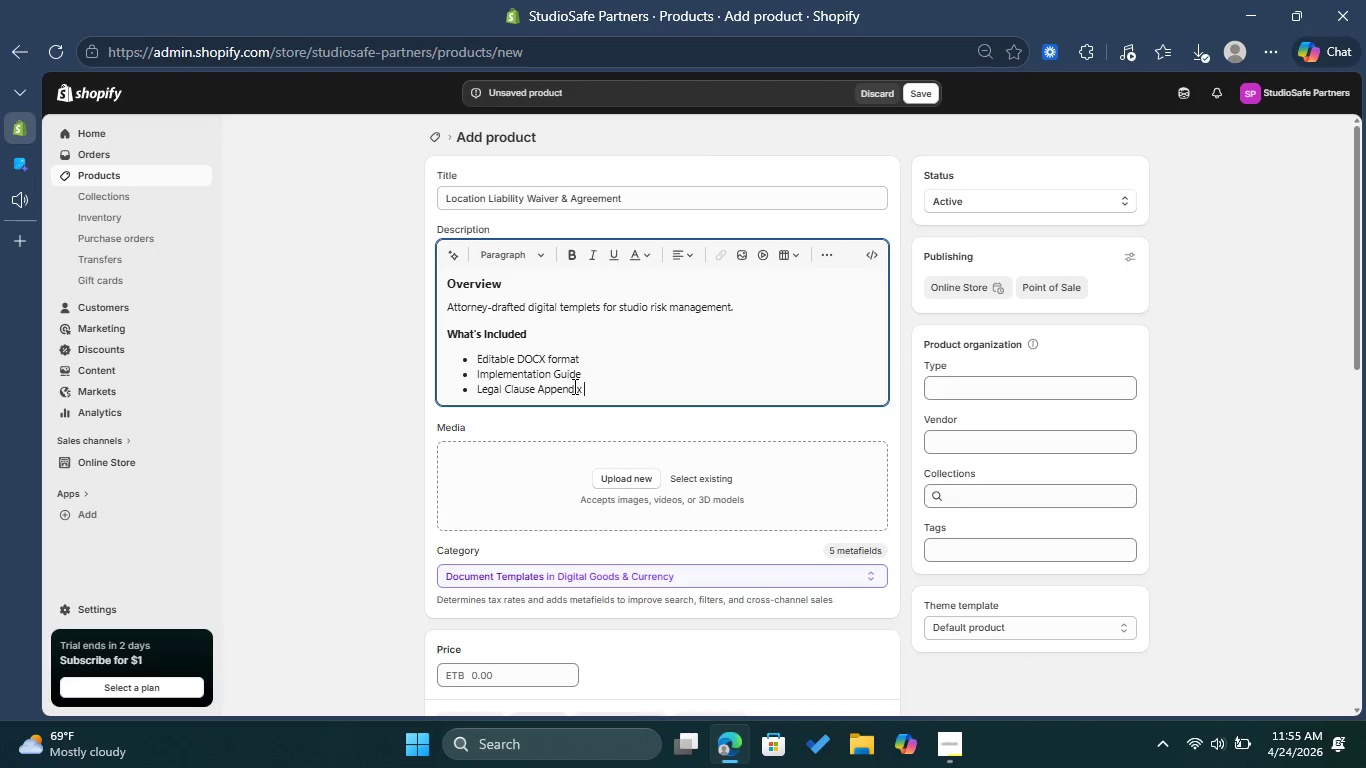 
key(Enter)
 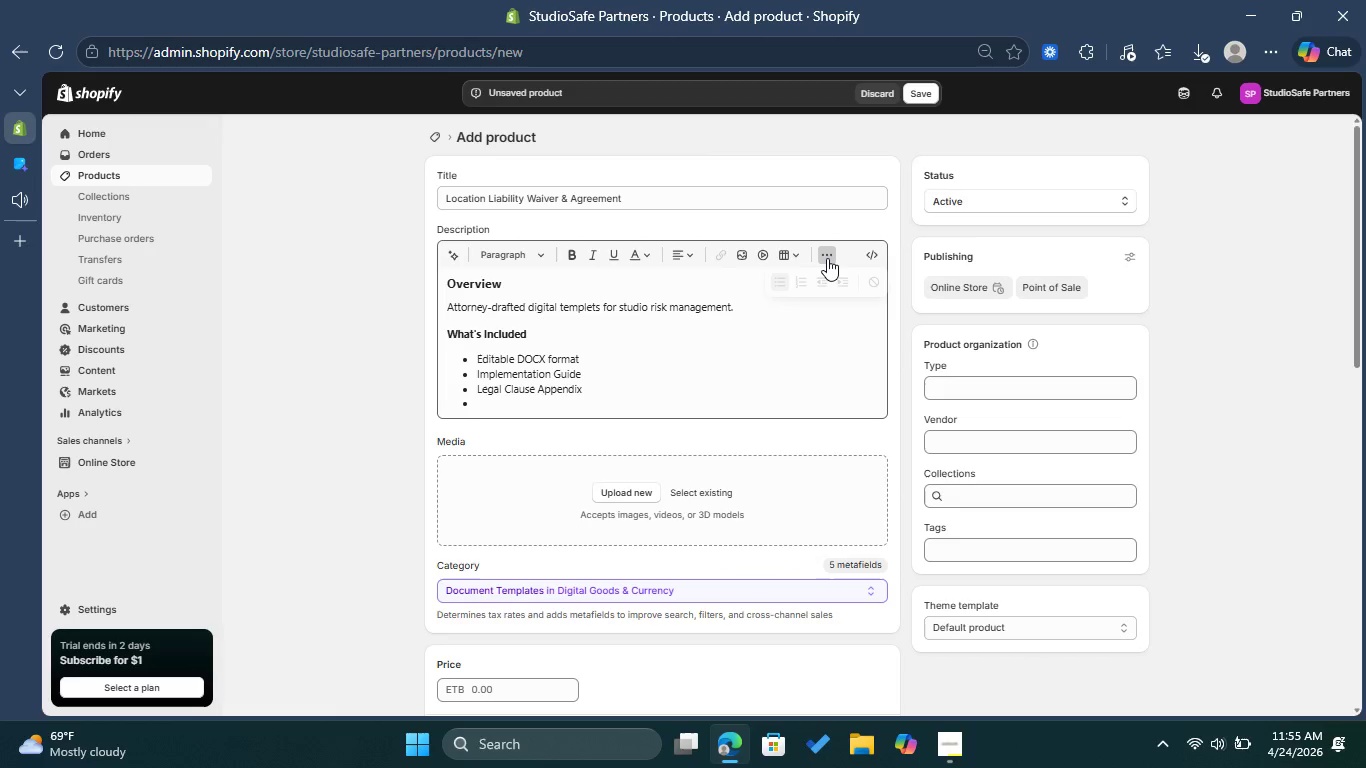 
left_click([828, 258])
 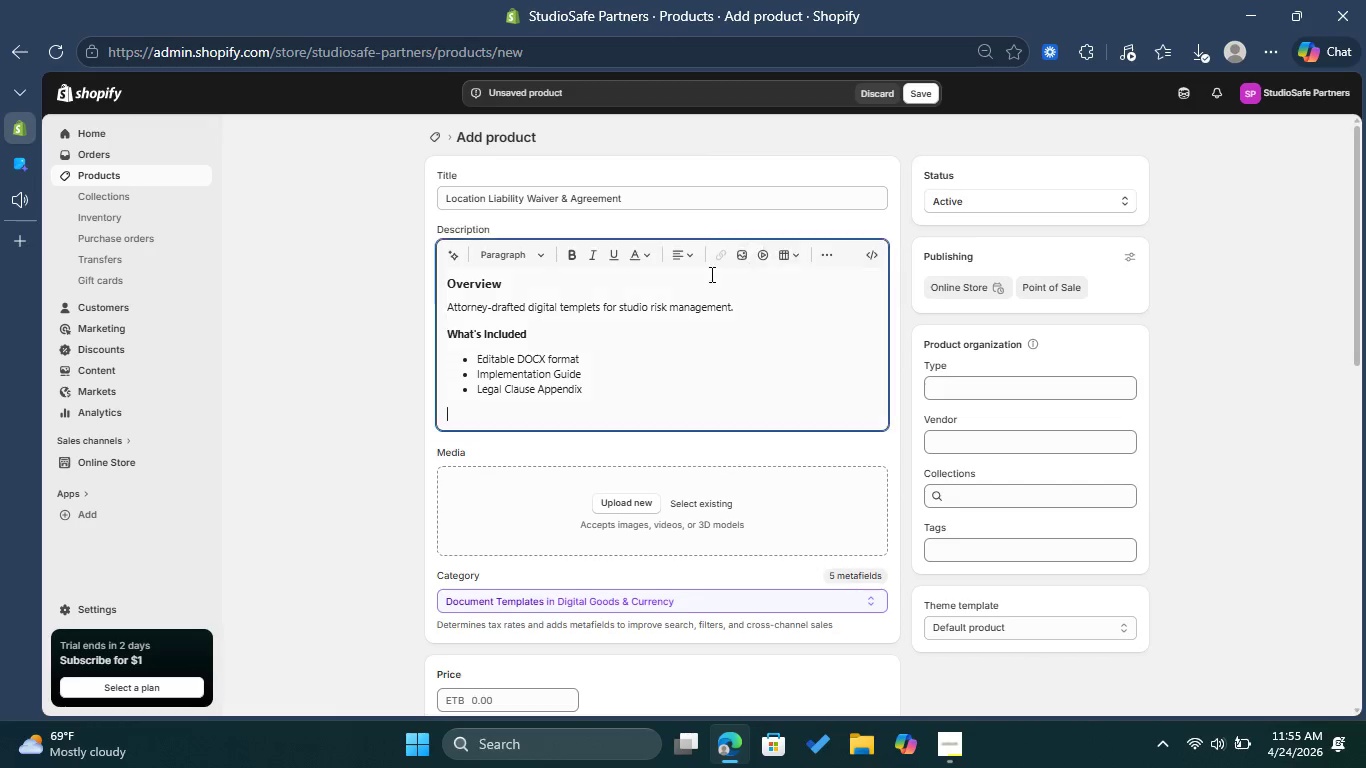 
left_click([787, 279])
 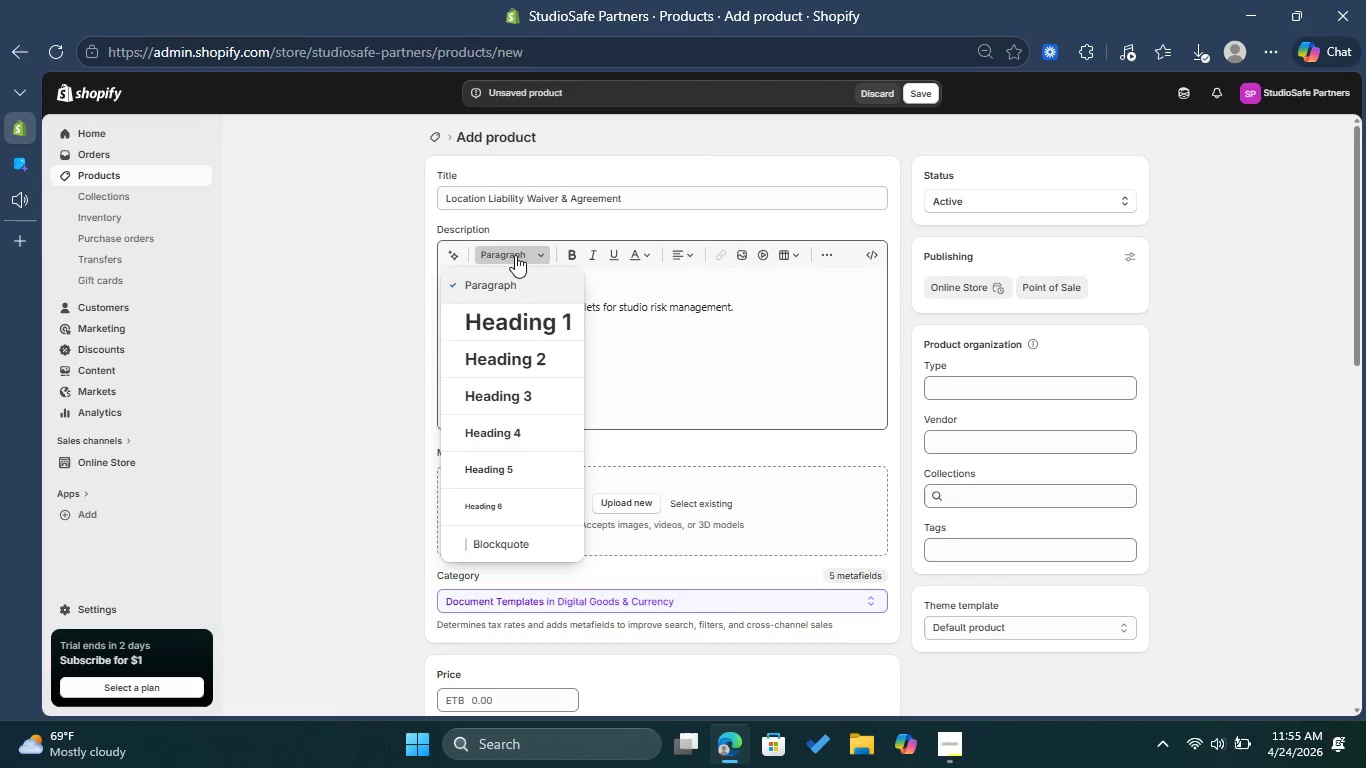 
left_click([515, 255])
 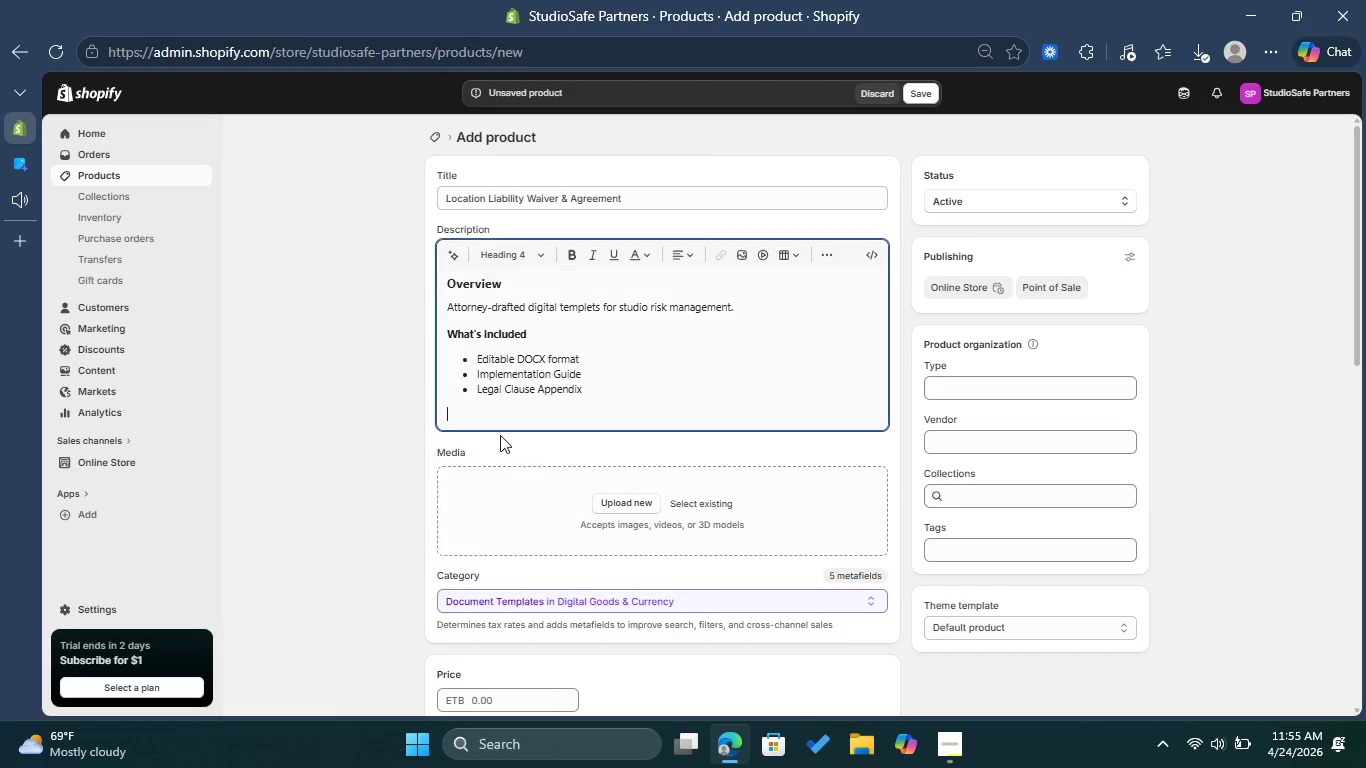 
left_click([504, 439])
 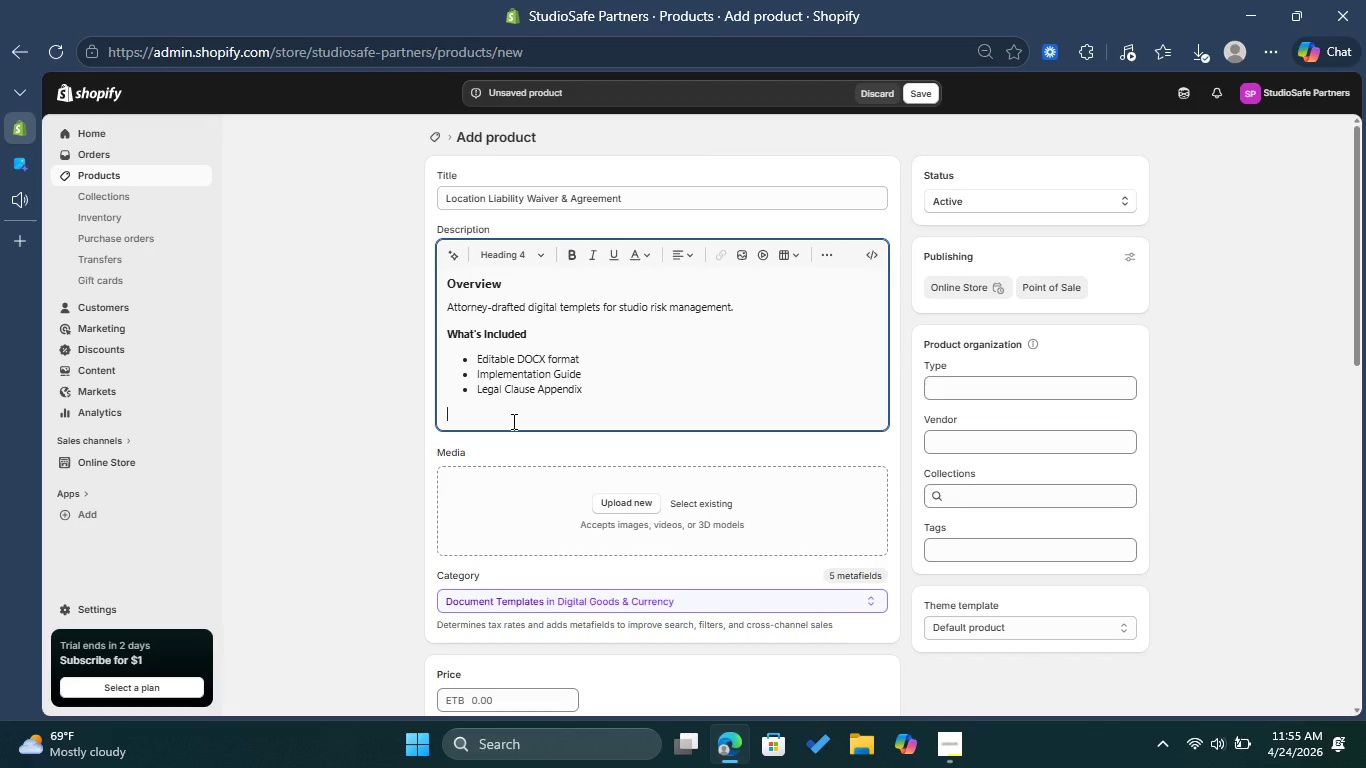 
type(Compliance Stanb)
key(Backspace)
type(dards Met )
 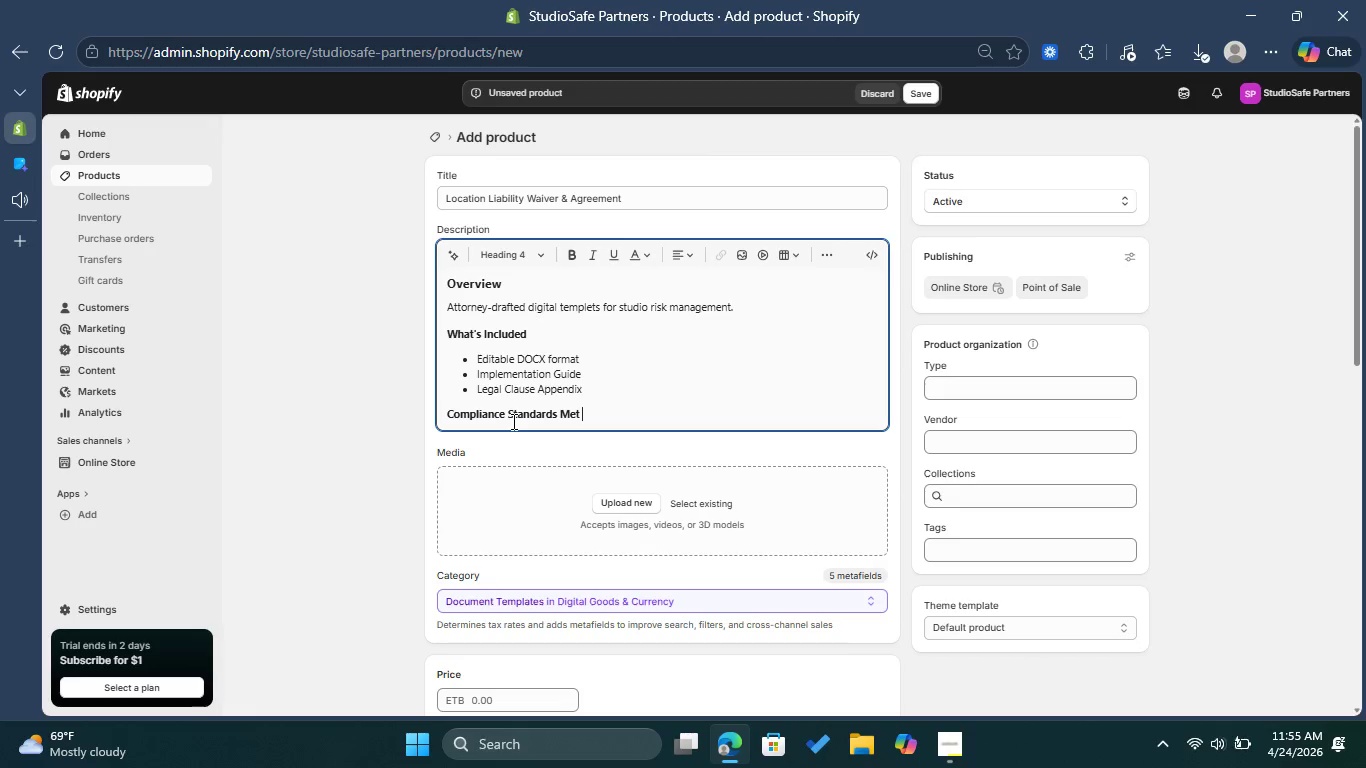 
key(Enter)
 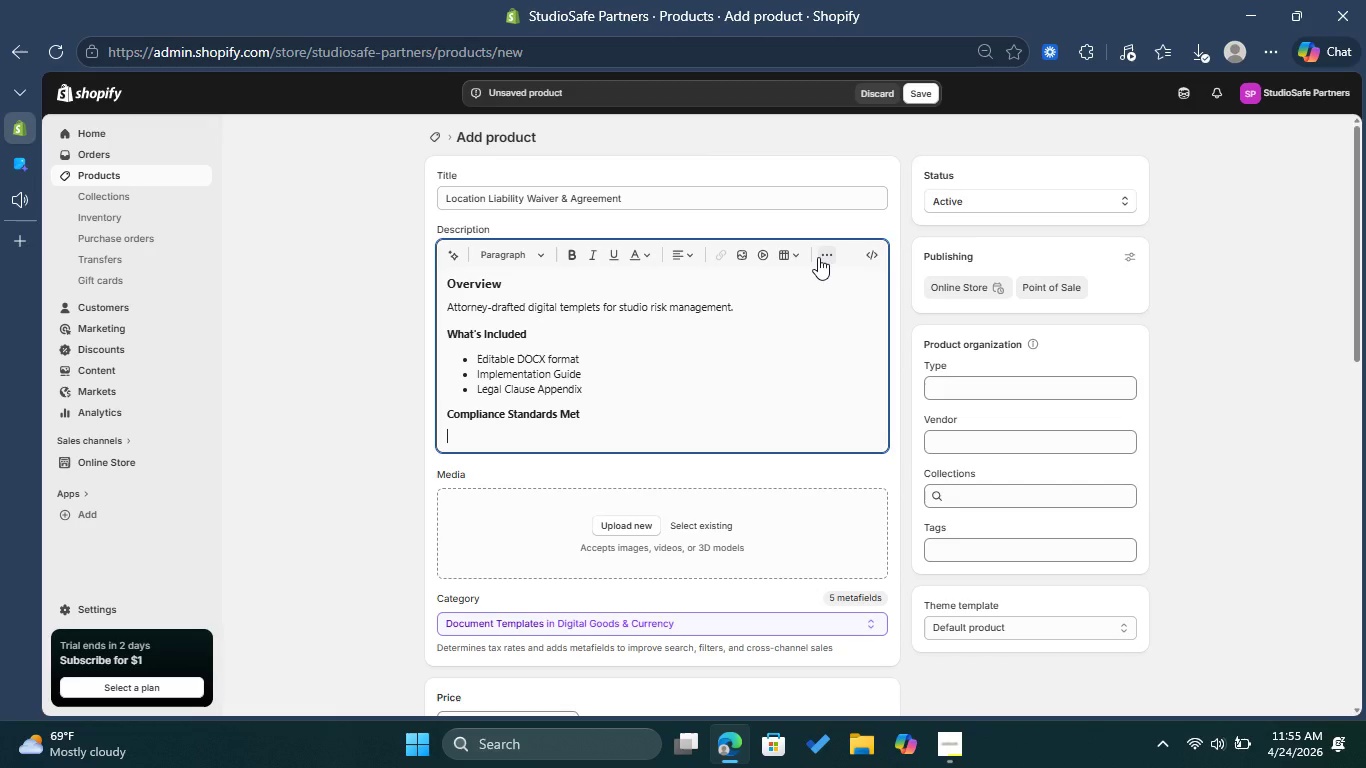 
left_click([818, 257])
 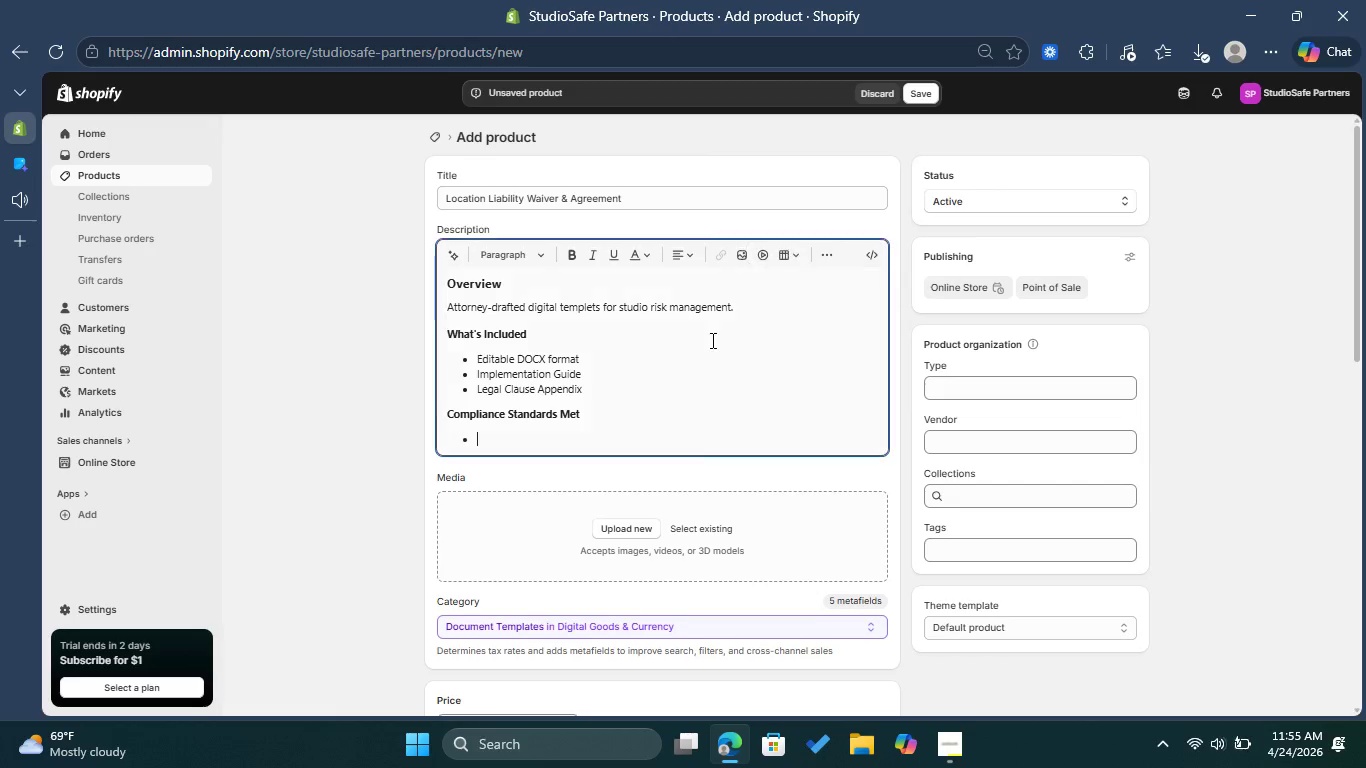 
left_click([784, 281])
 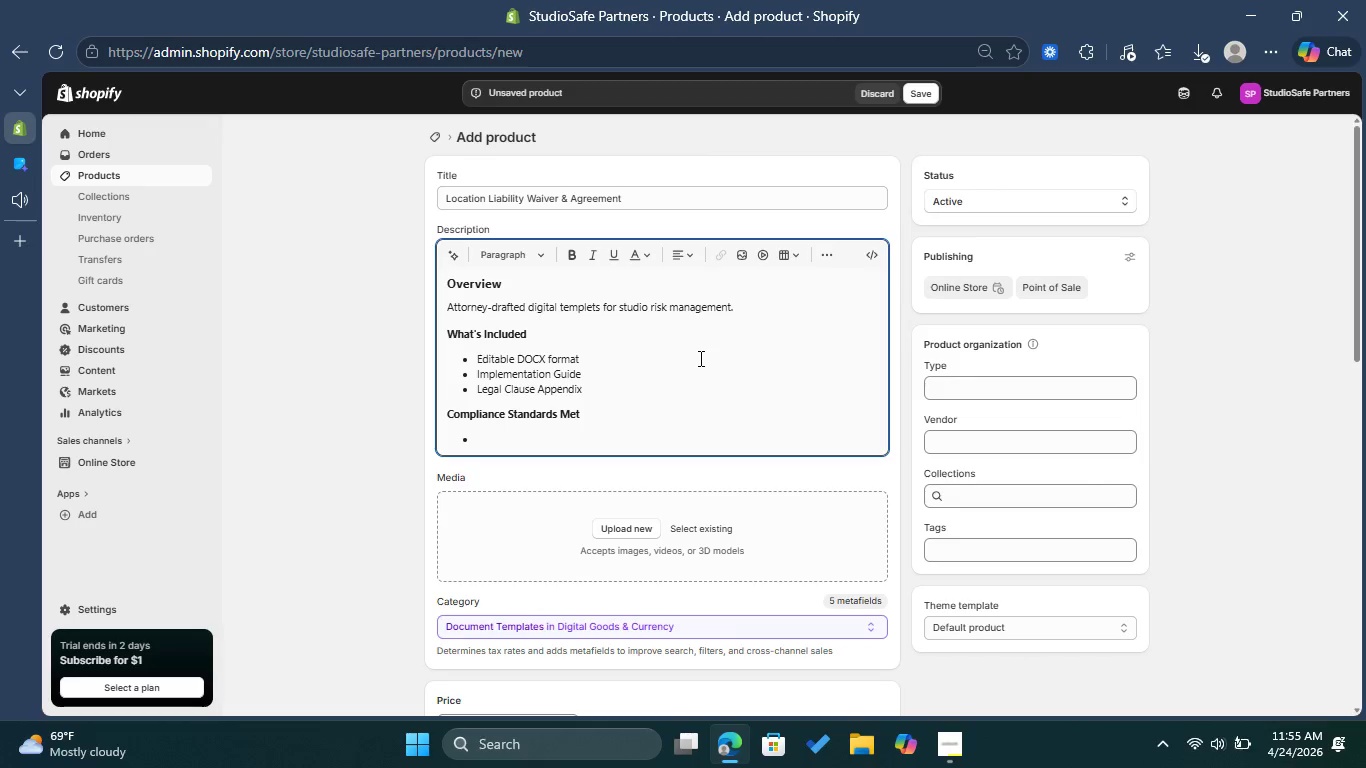 
type(General Liability requirements )
 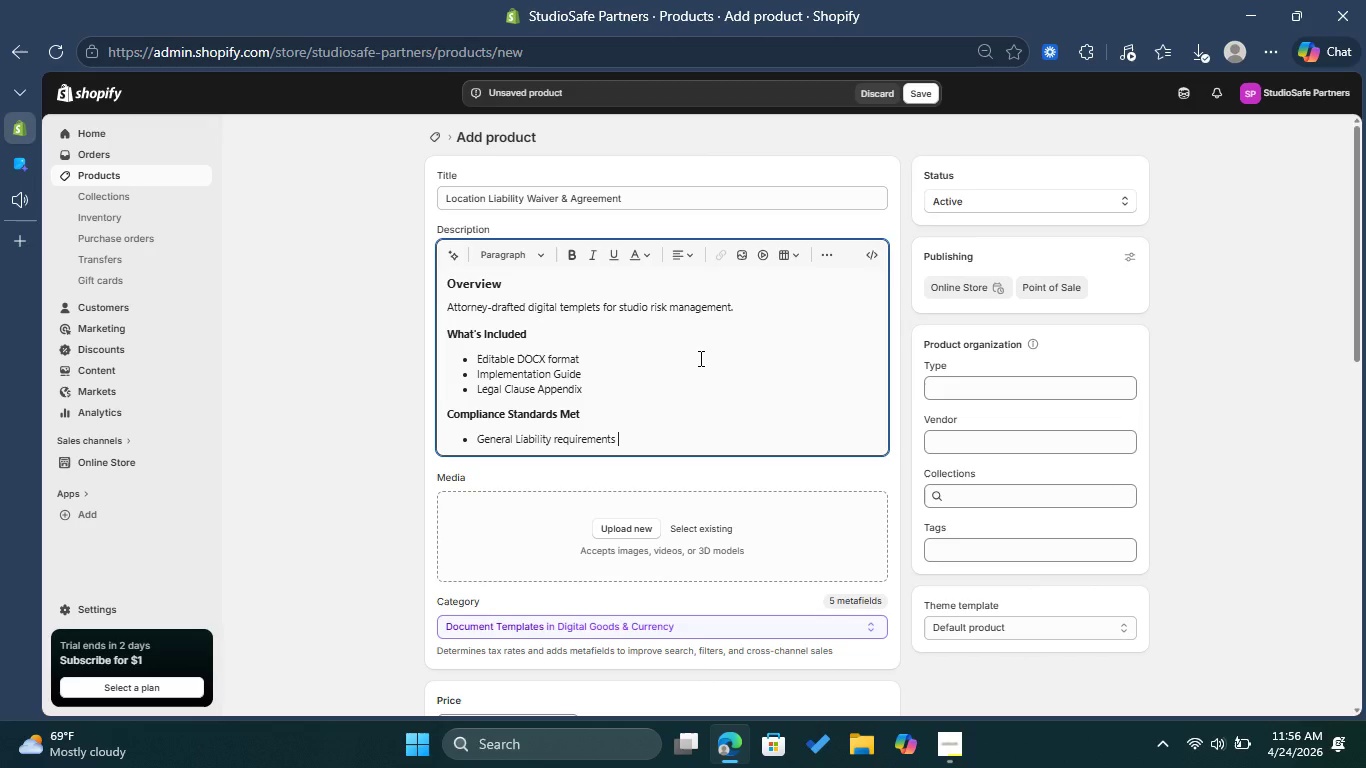 
key(Enter)
 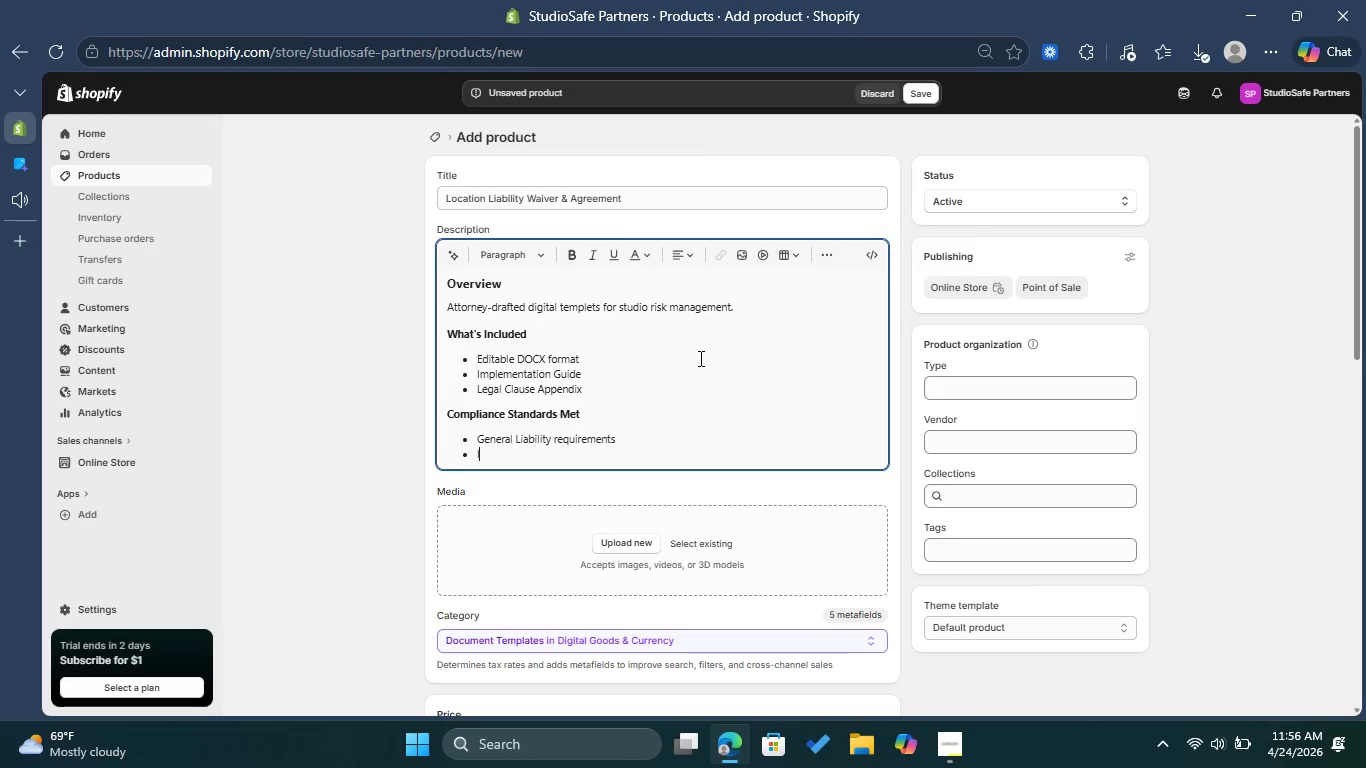 
type(Industy)
key(Backspace)
type(ry legal )
 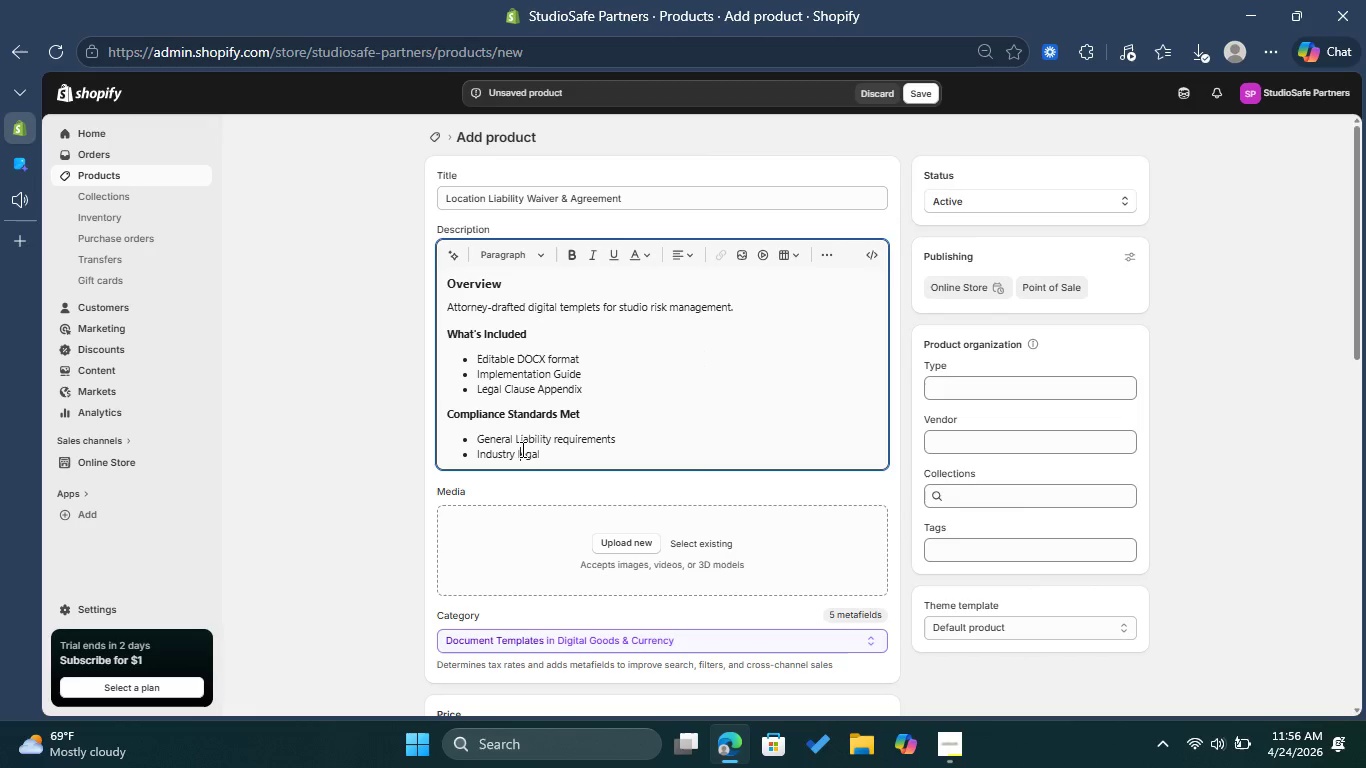 
left_click([521, 449])
 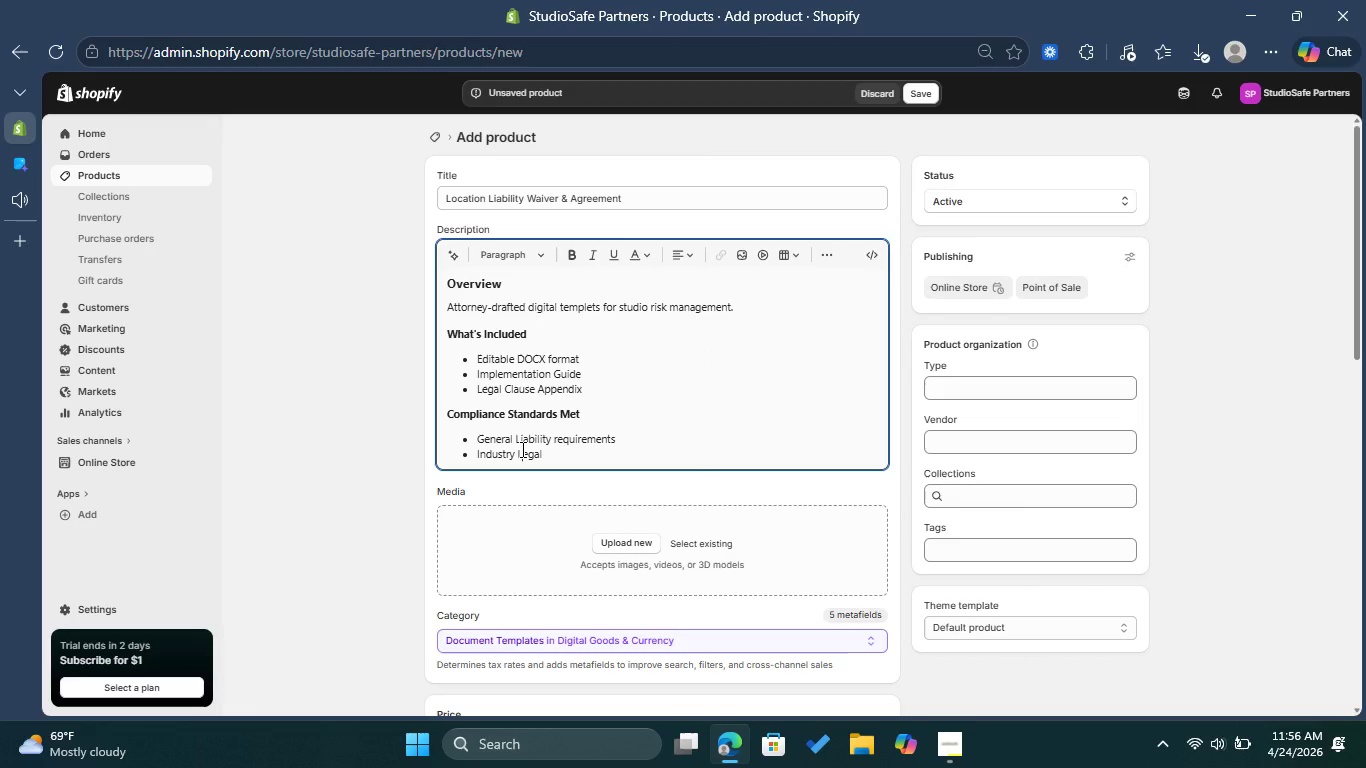 
key(Backspace)
 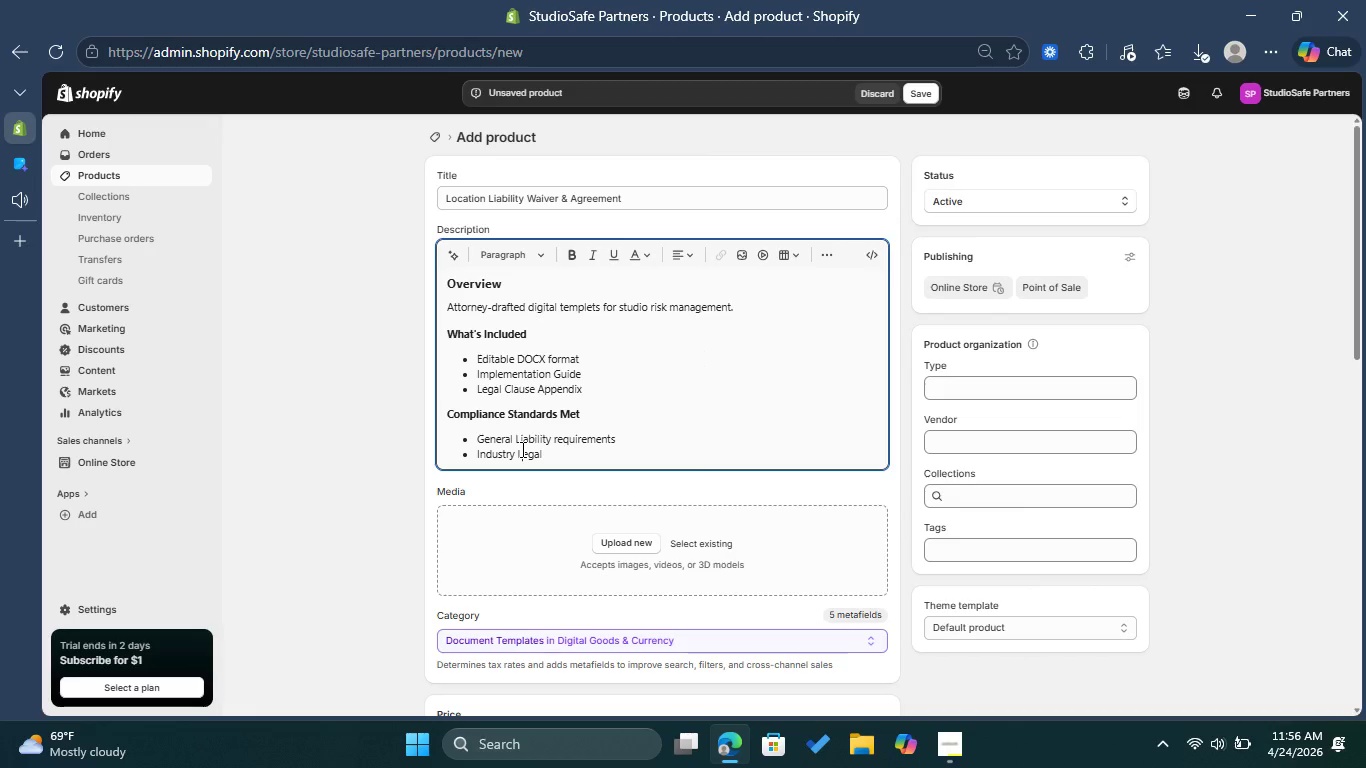 
key(Shift+ShiftLeft)
 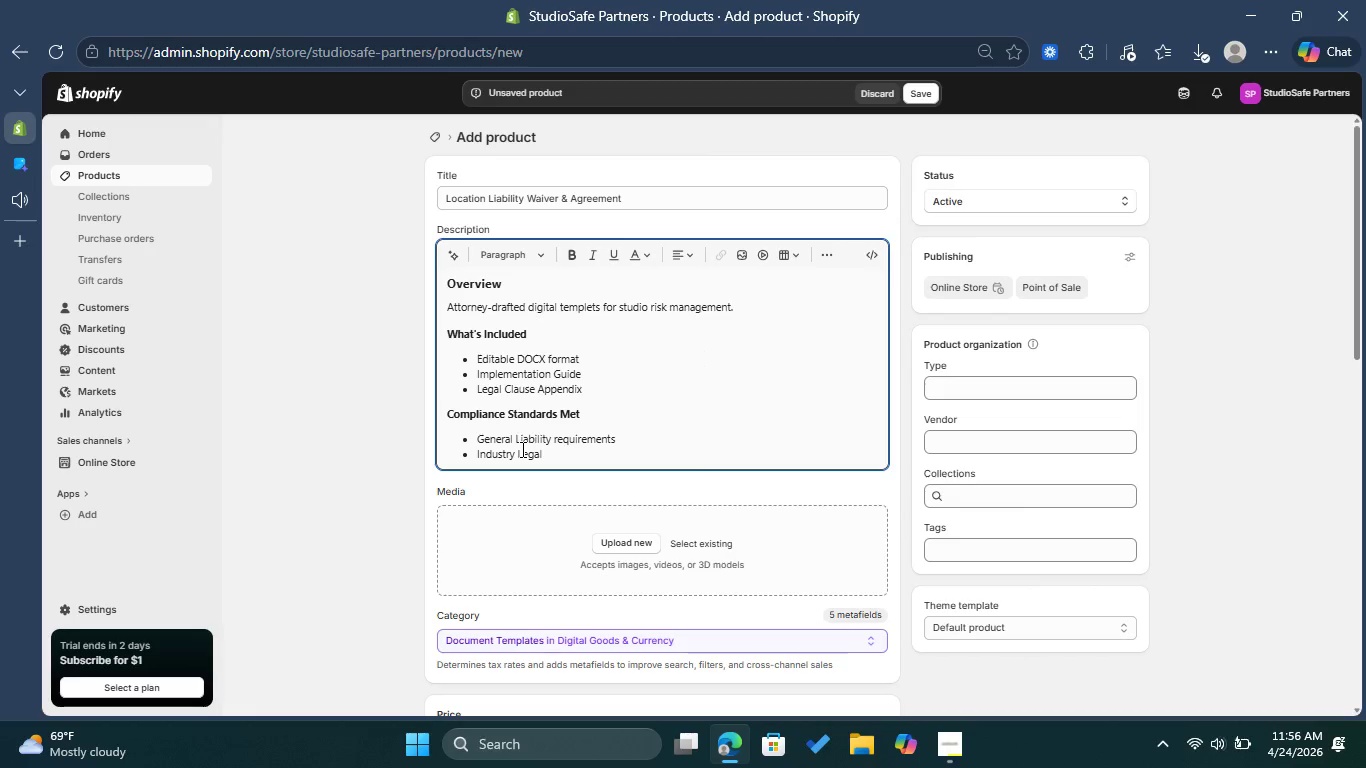 
key(Shift+L)
 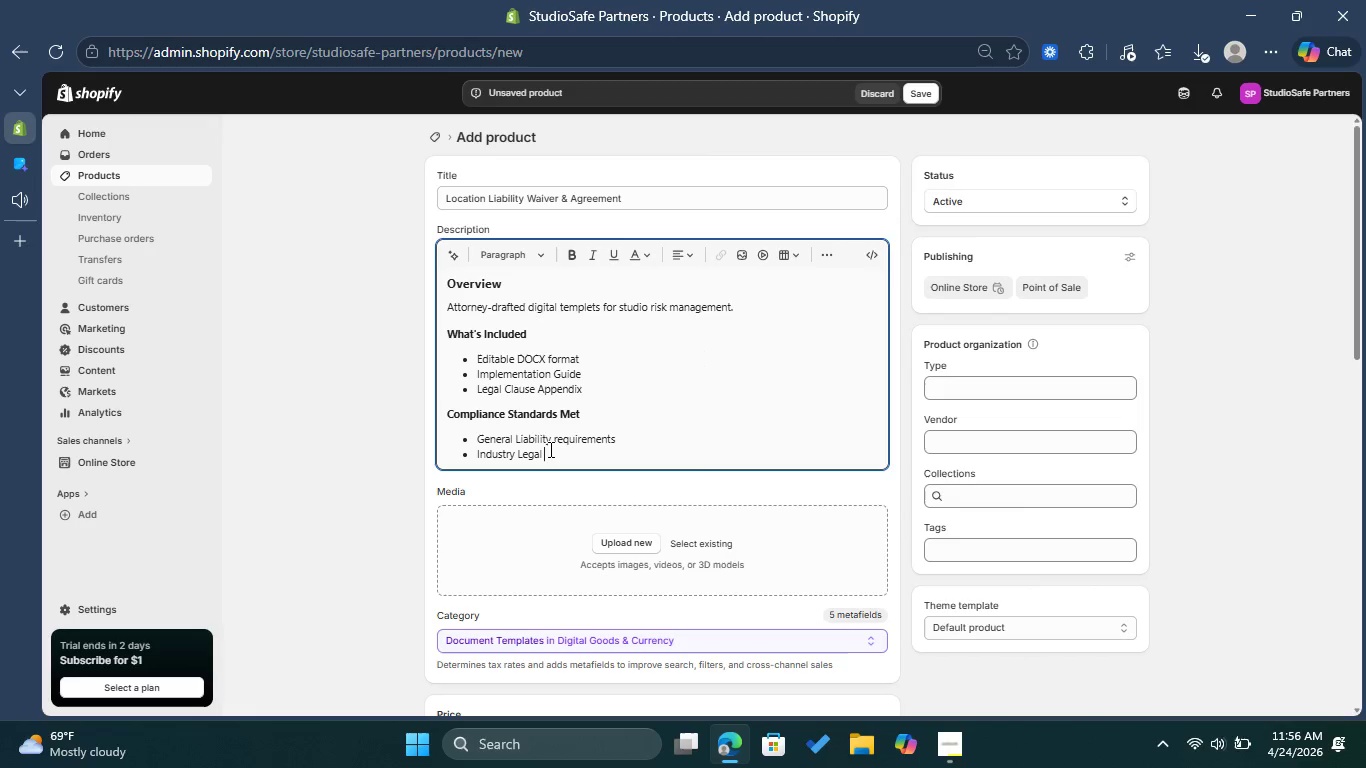 
left_click([549, 449])
 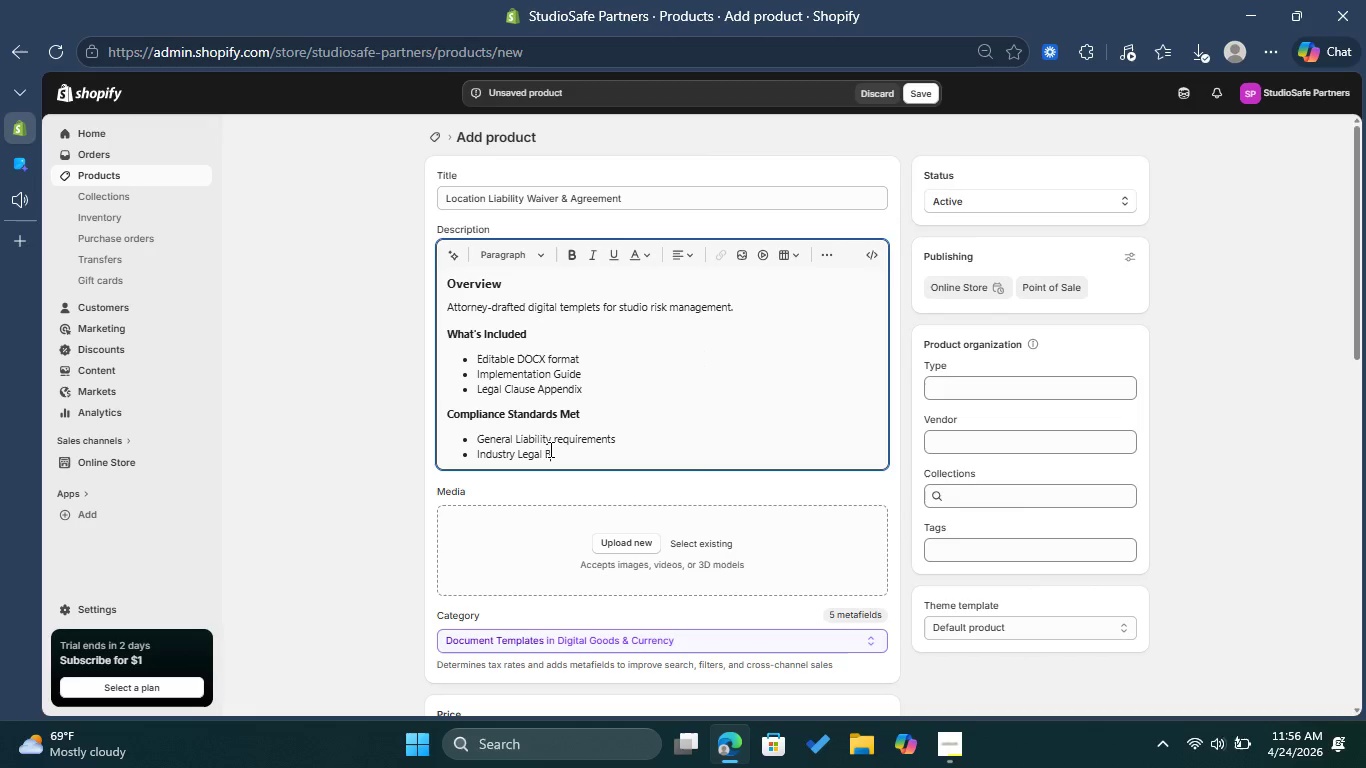 
type(Best Practices)
 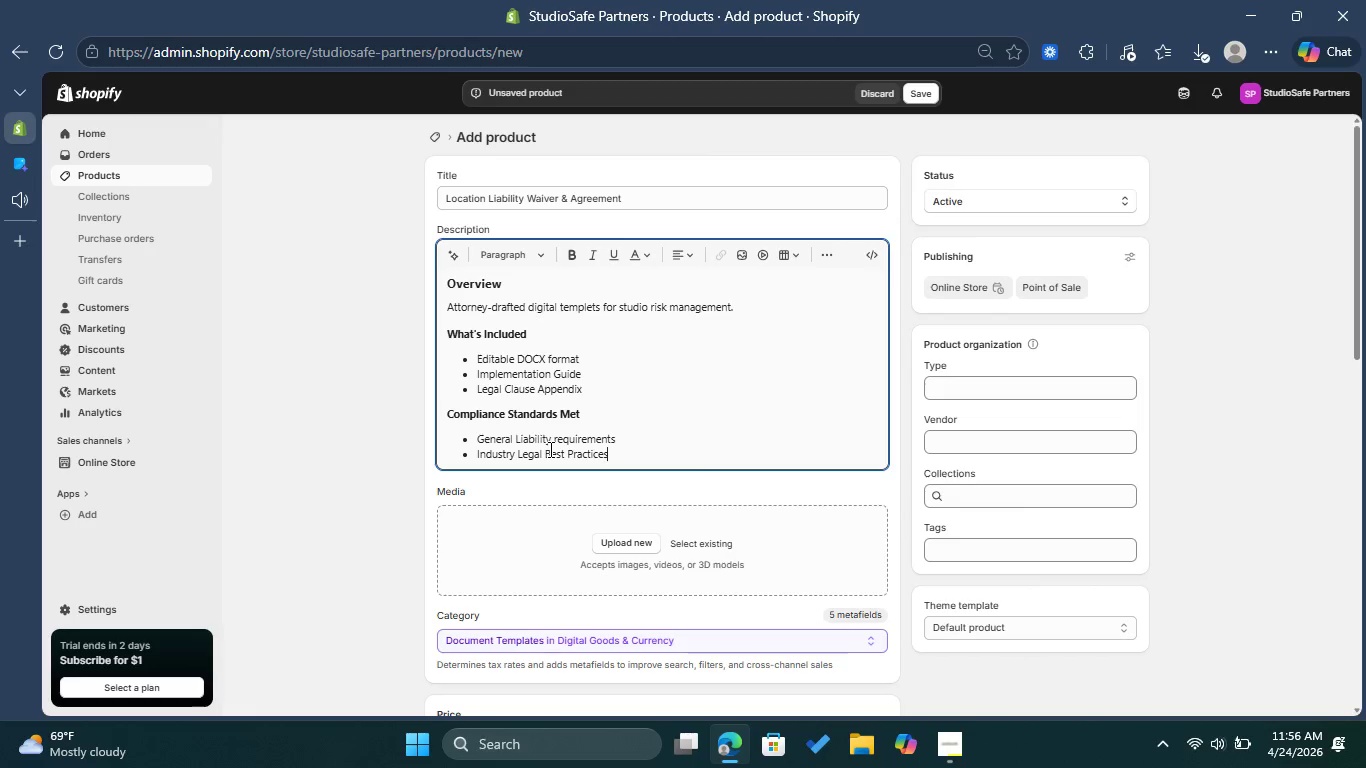 
wait(5.44)
 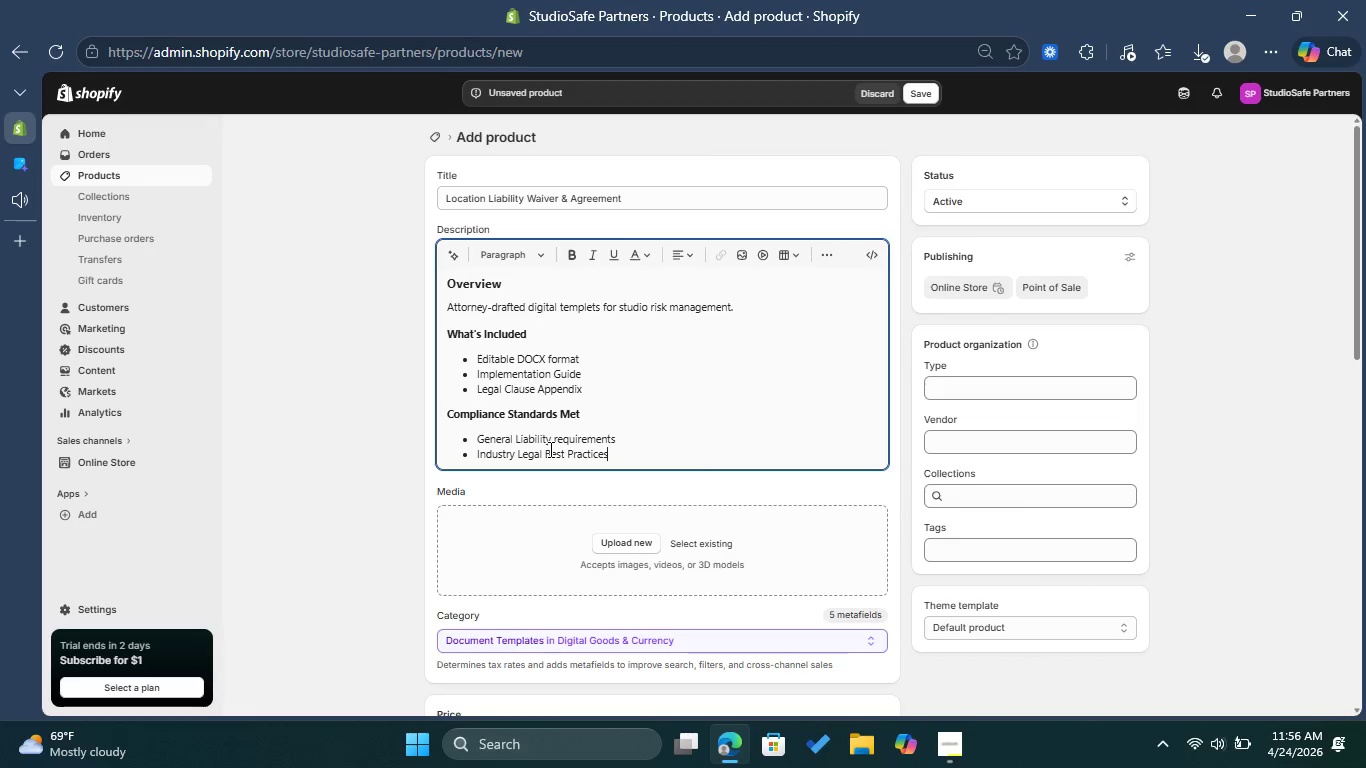 
left_click([964, 445])
 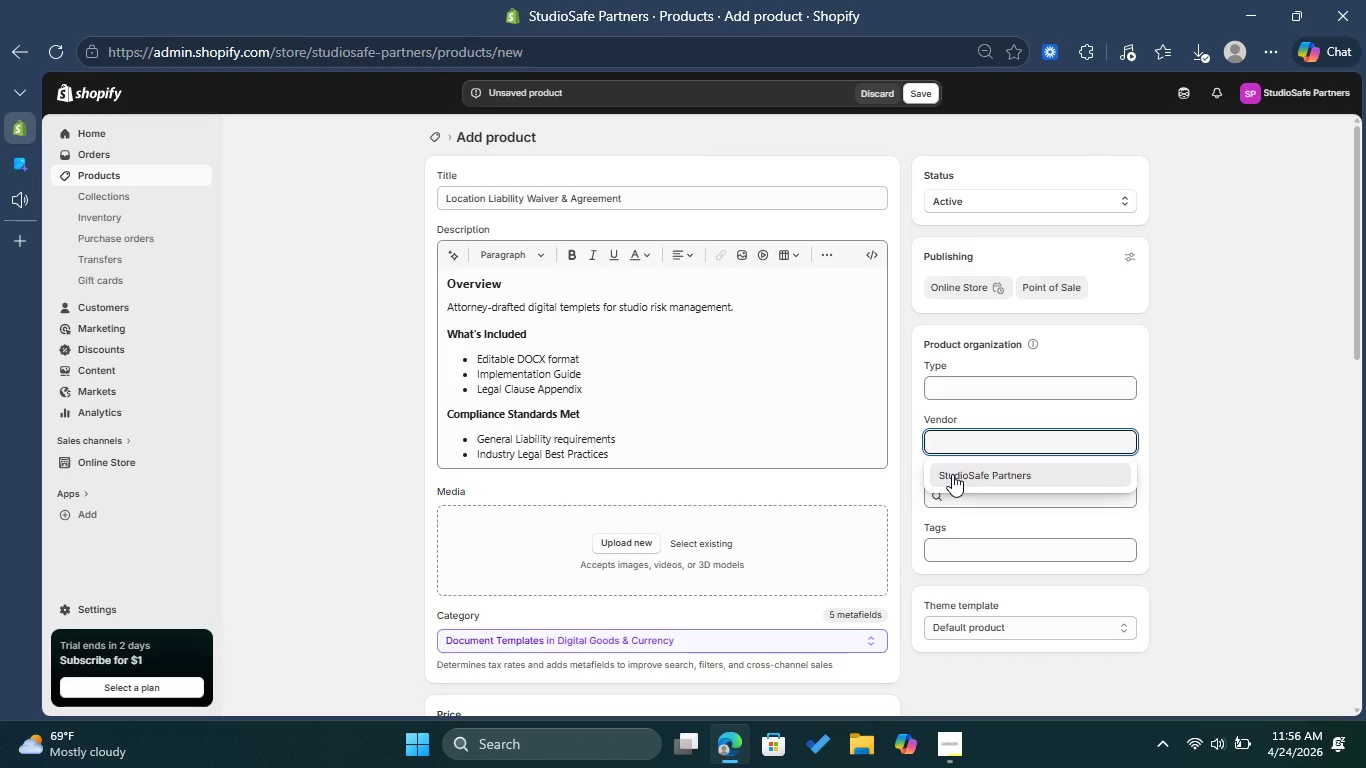 
left_click([952, 474])
 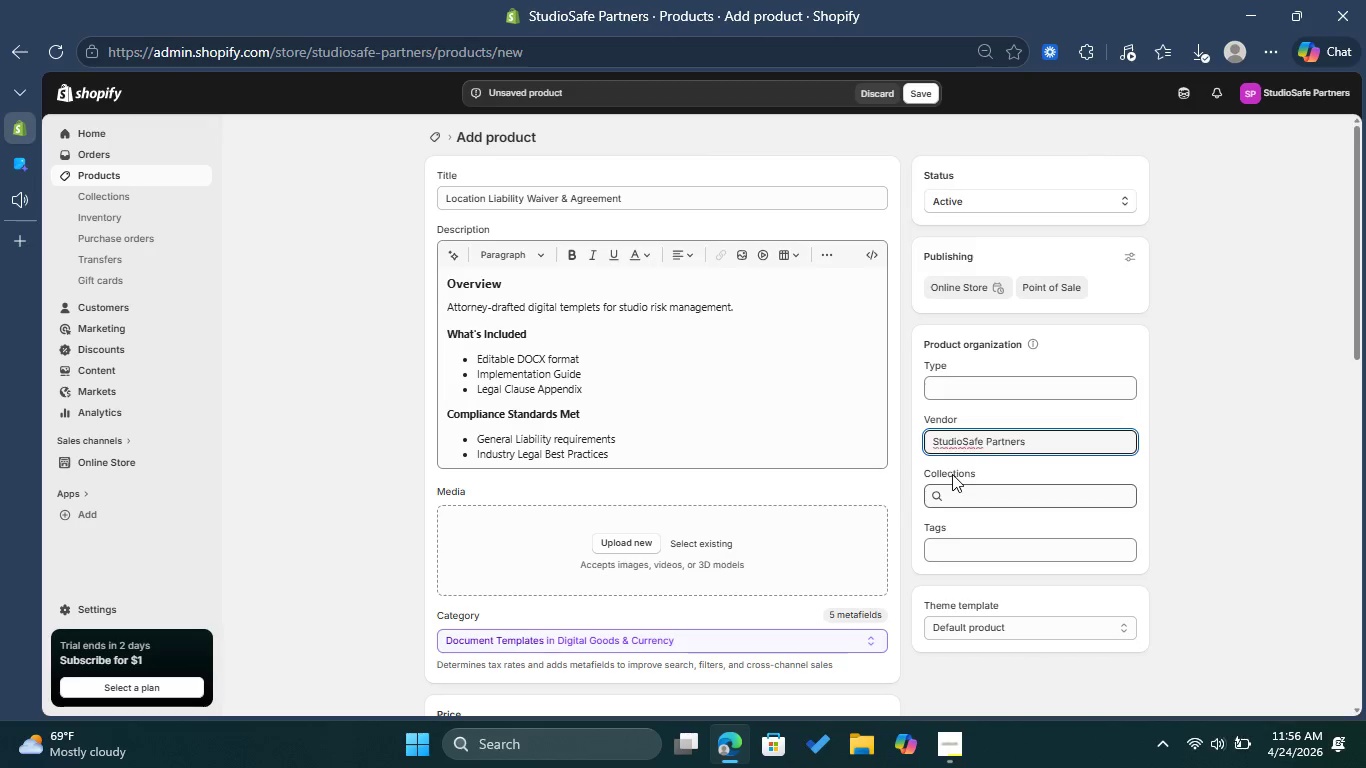 
mouse_move([968, 392])
 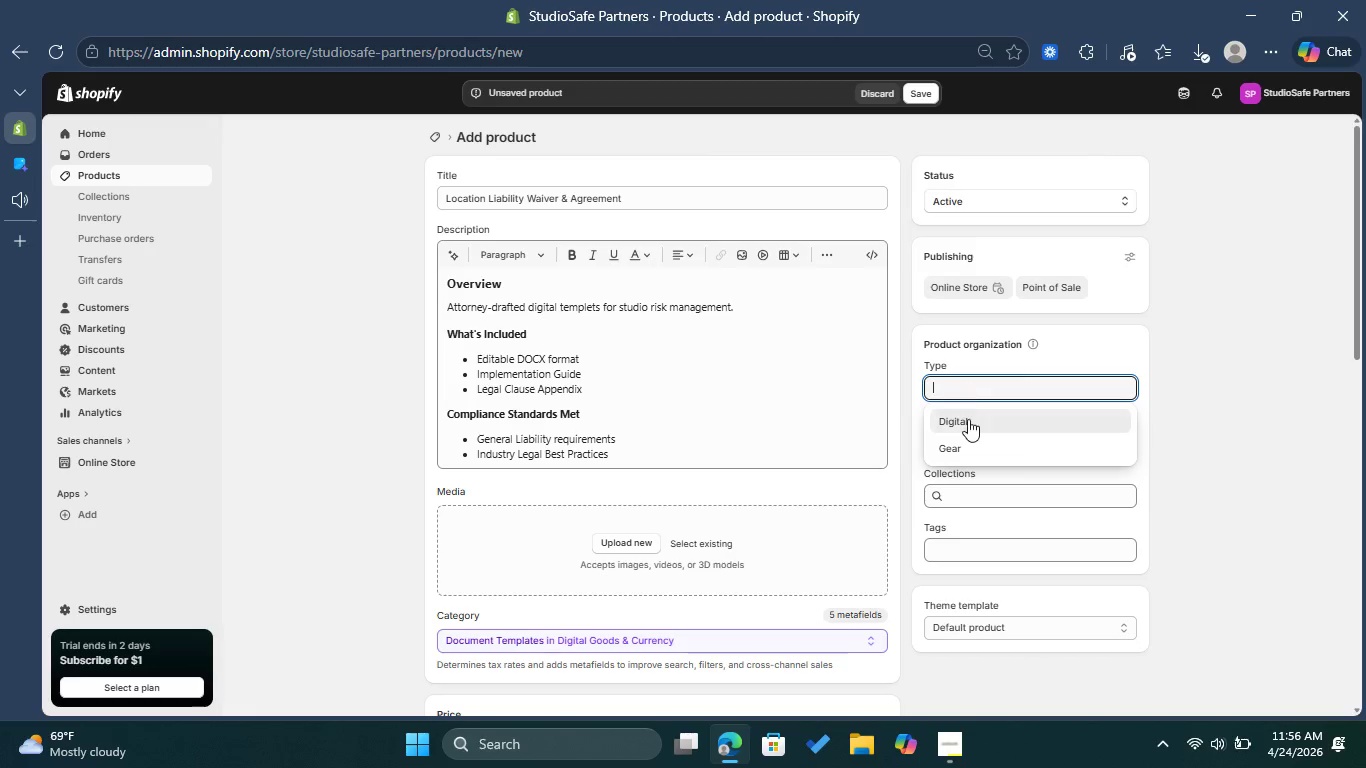 
left_click([968, 393])
 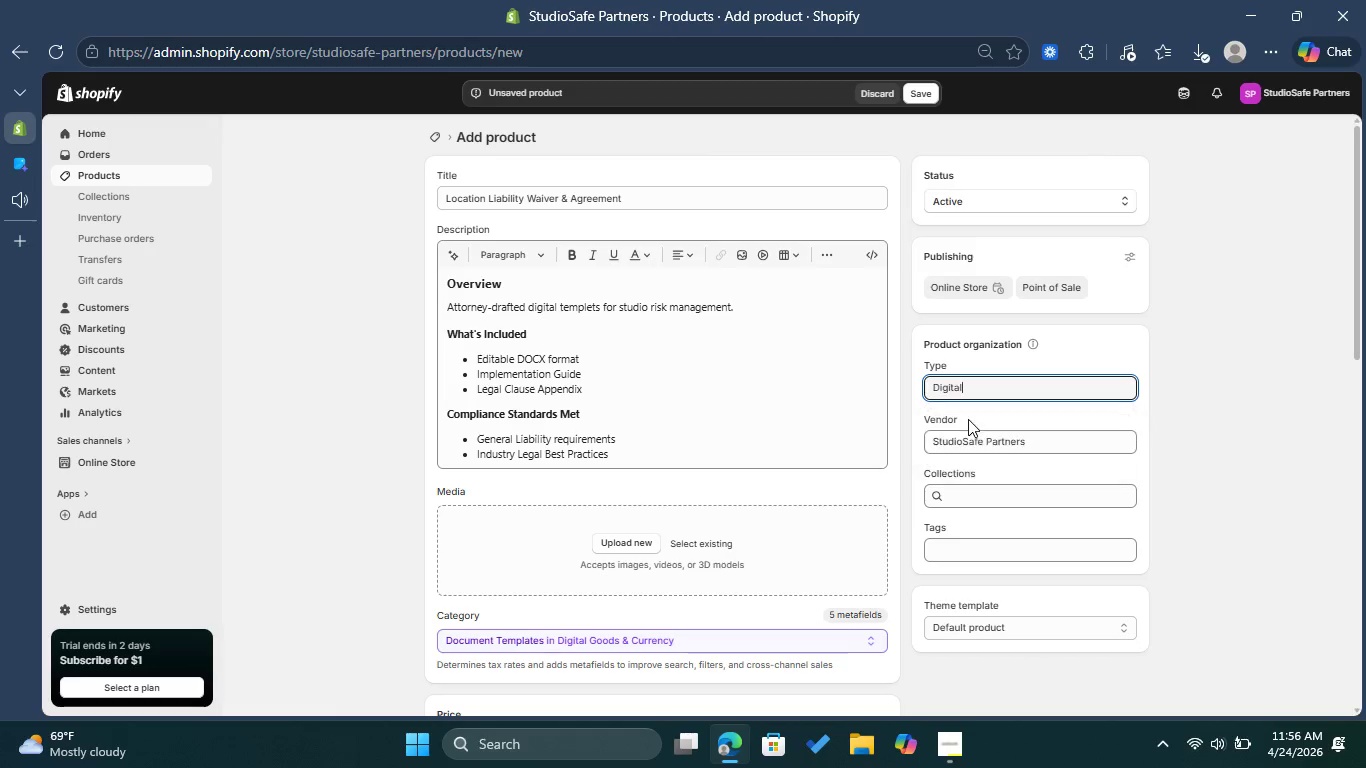 
left_click([968, 419])
 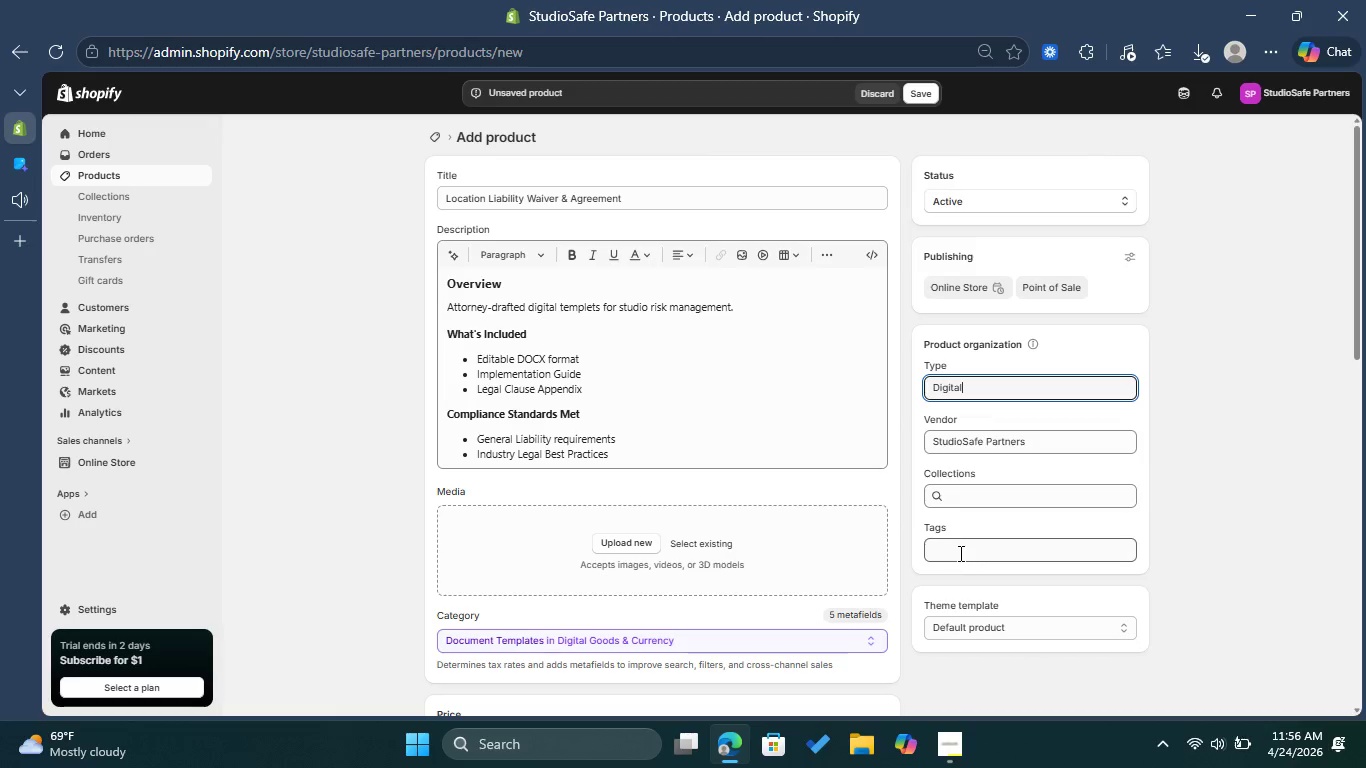 
left_click([959, 553])
 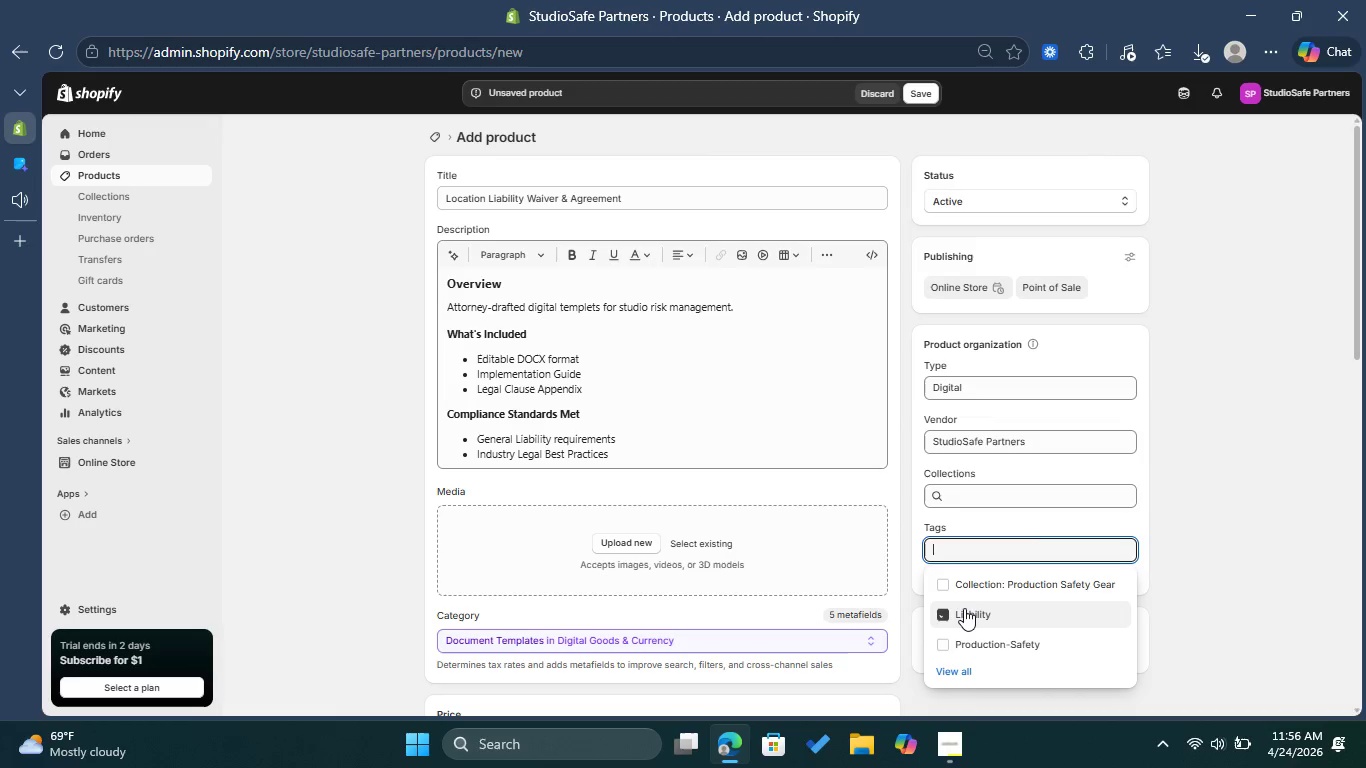 
left_click([964, 608])
 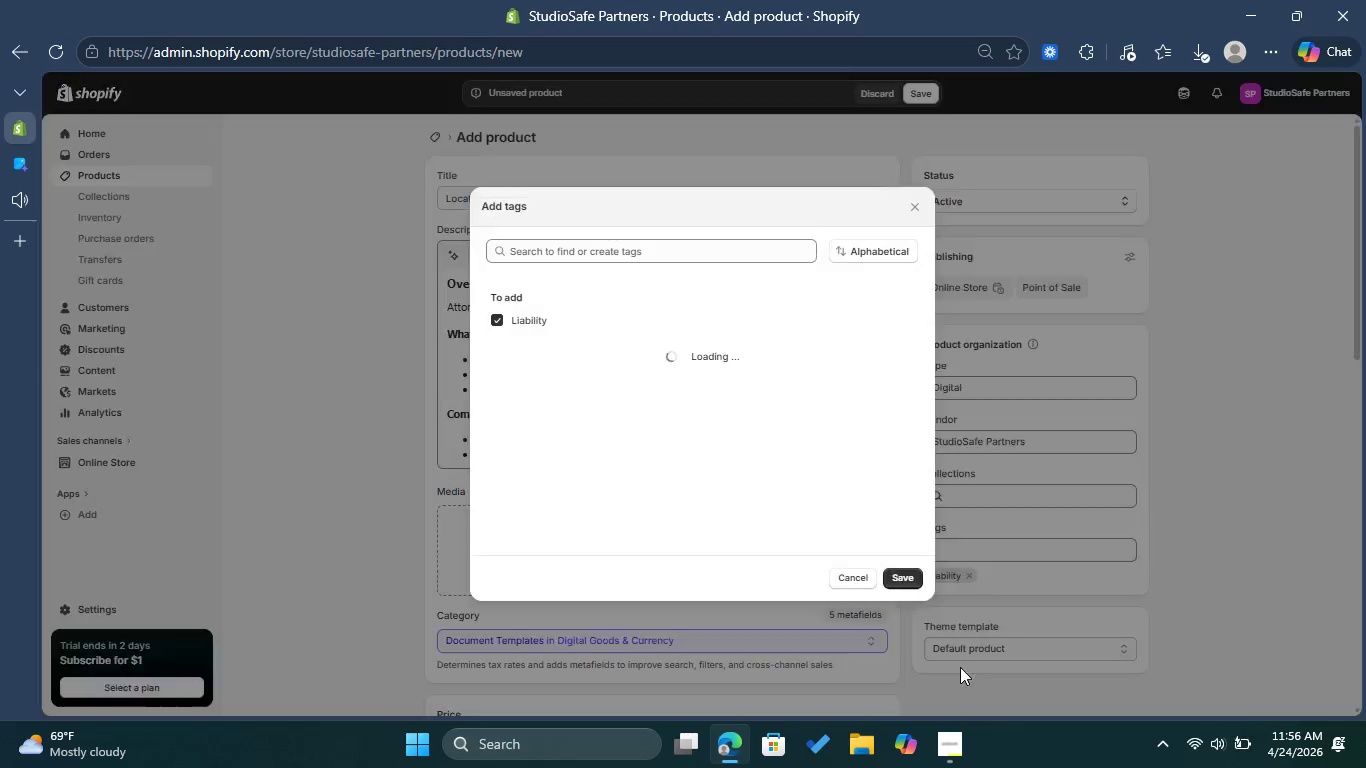 
left_click([960, 667])
 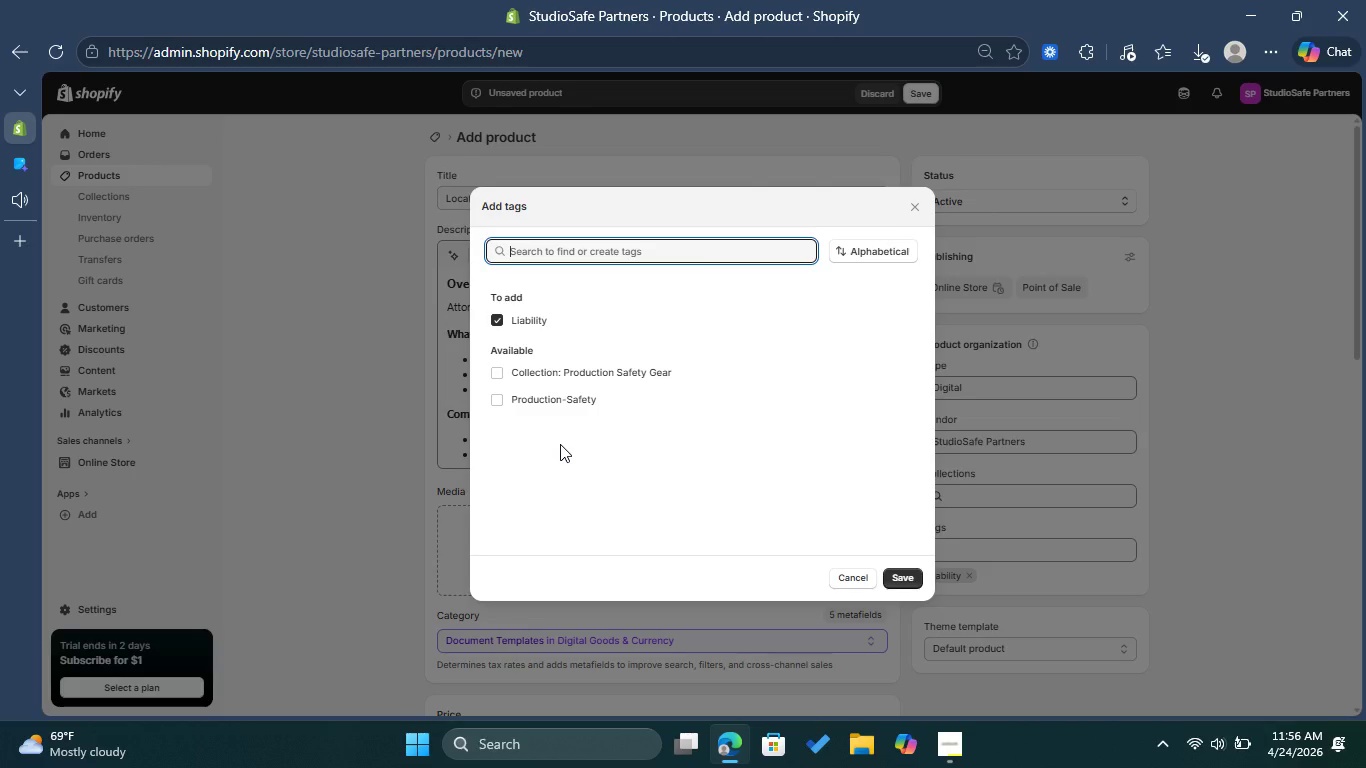 
wait(5.78)
 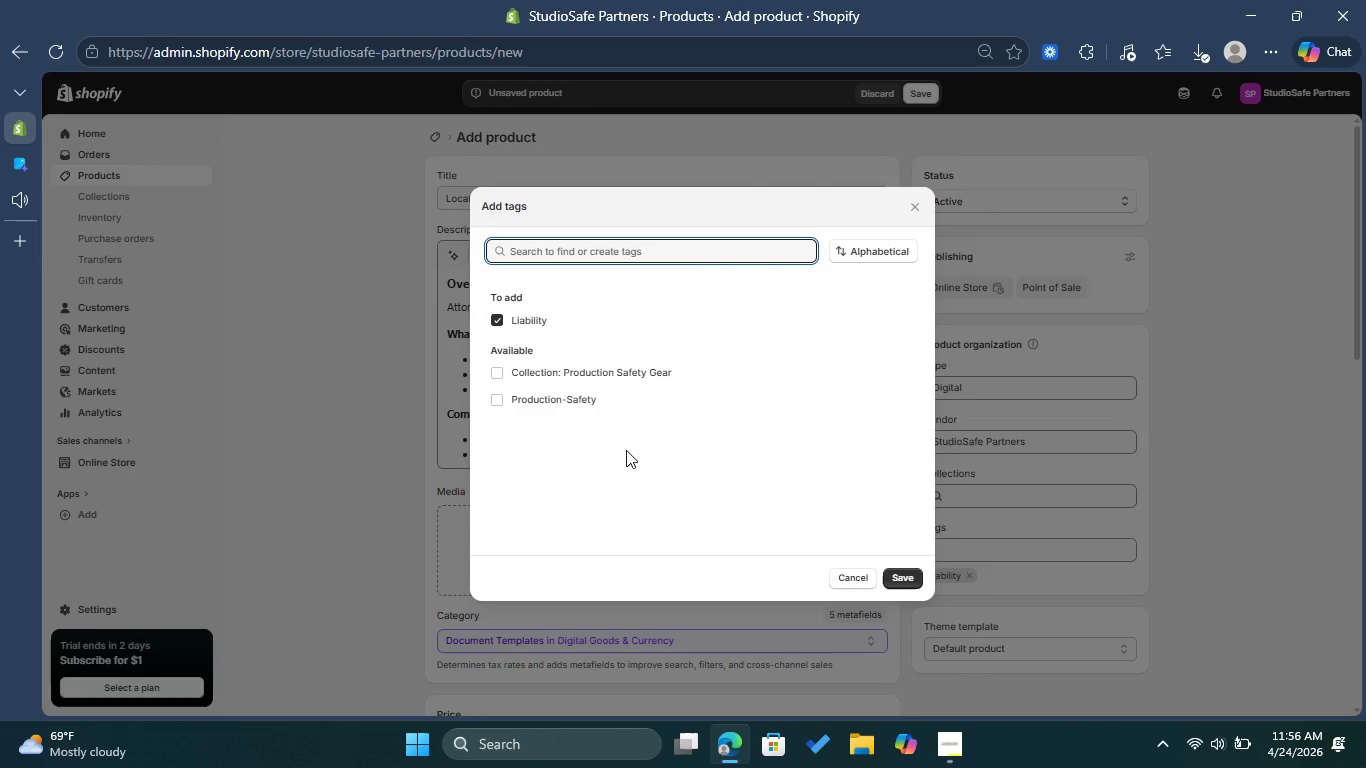 
type(Studio-Management)
 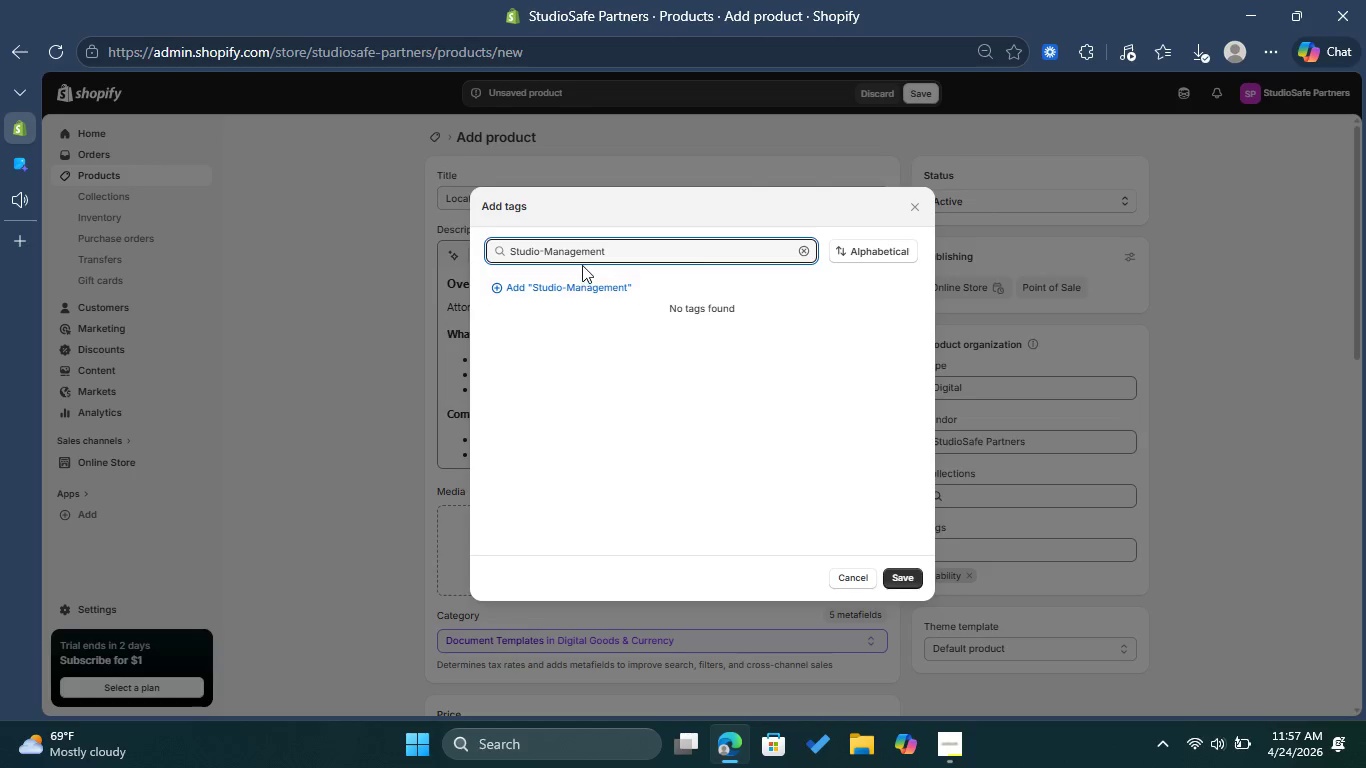 
left_click([590, 294])
 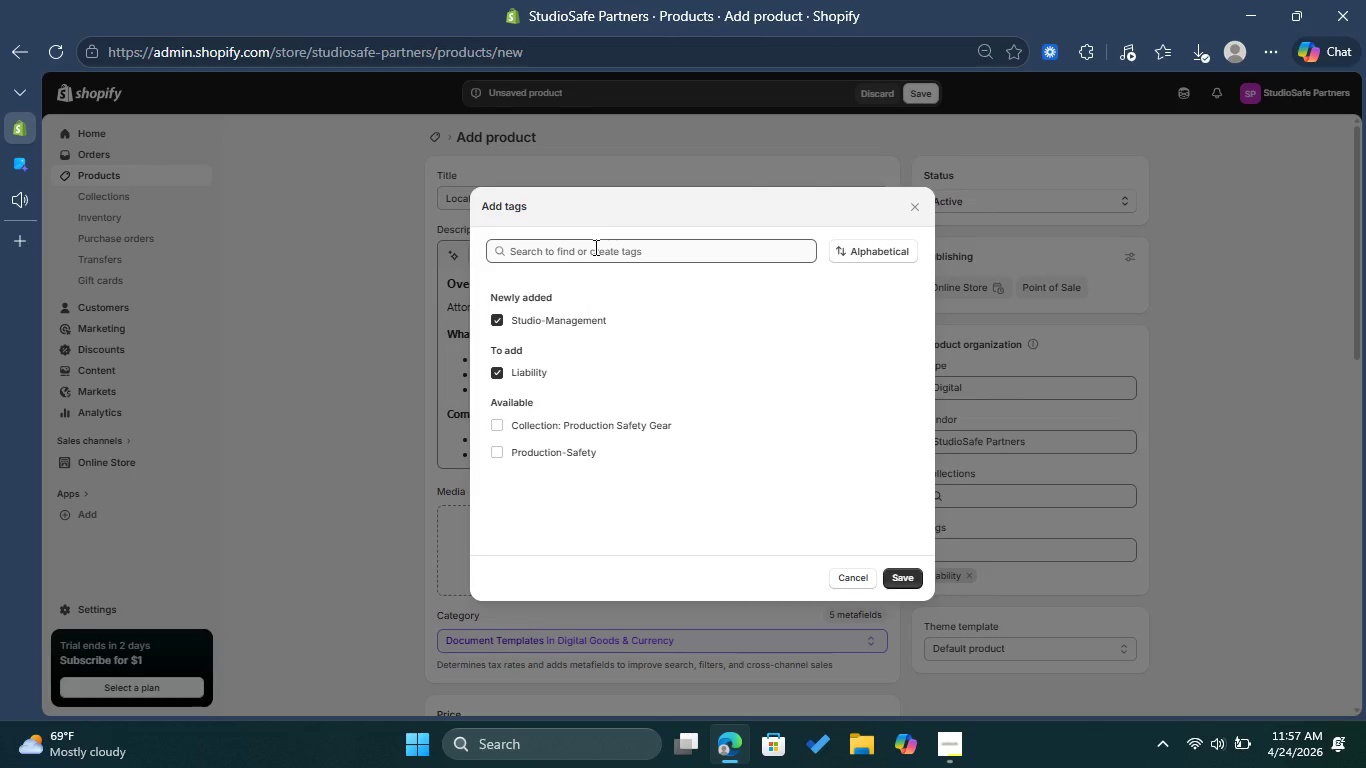 
type(Collection)
 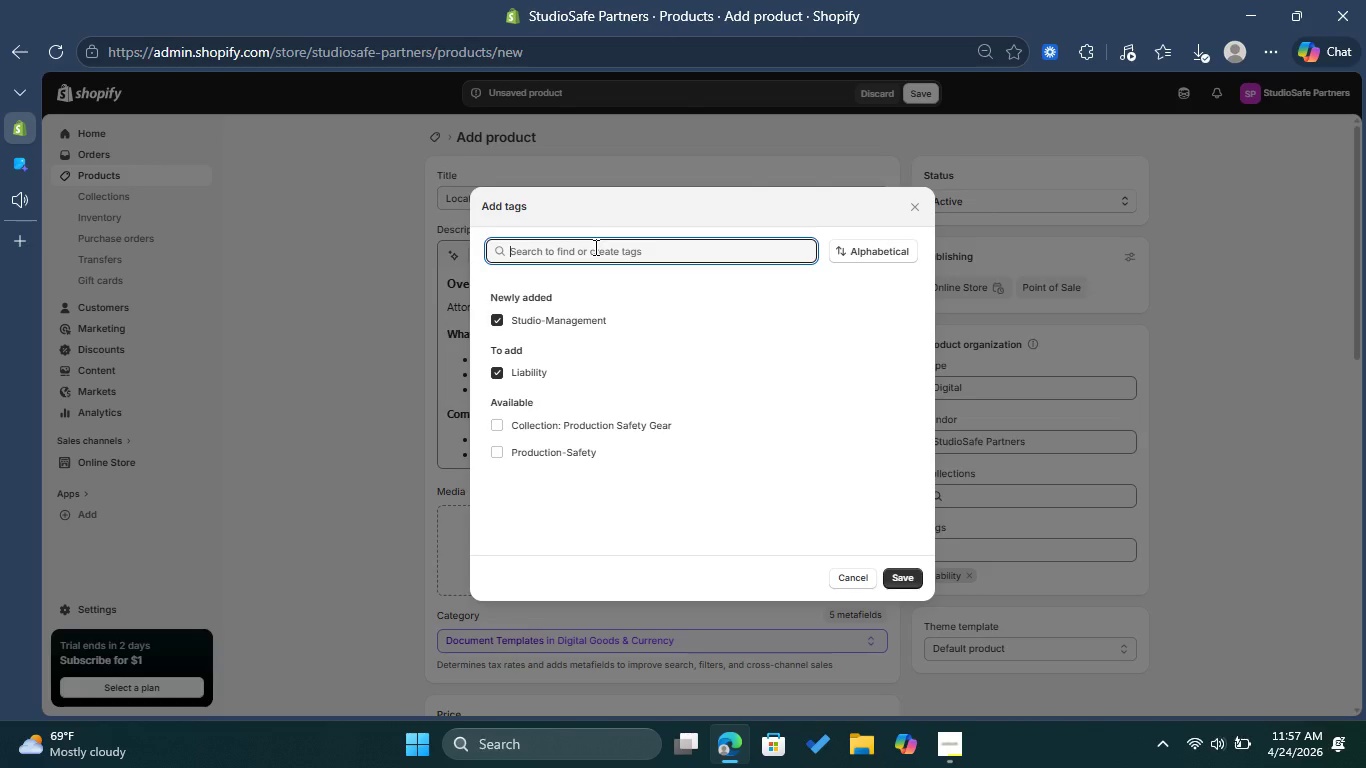 
left_click([594, 247])
 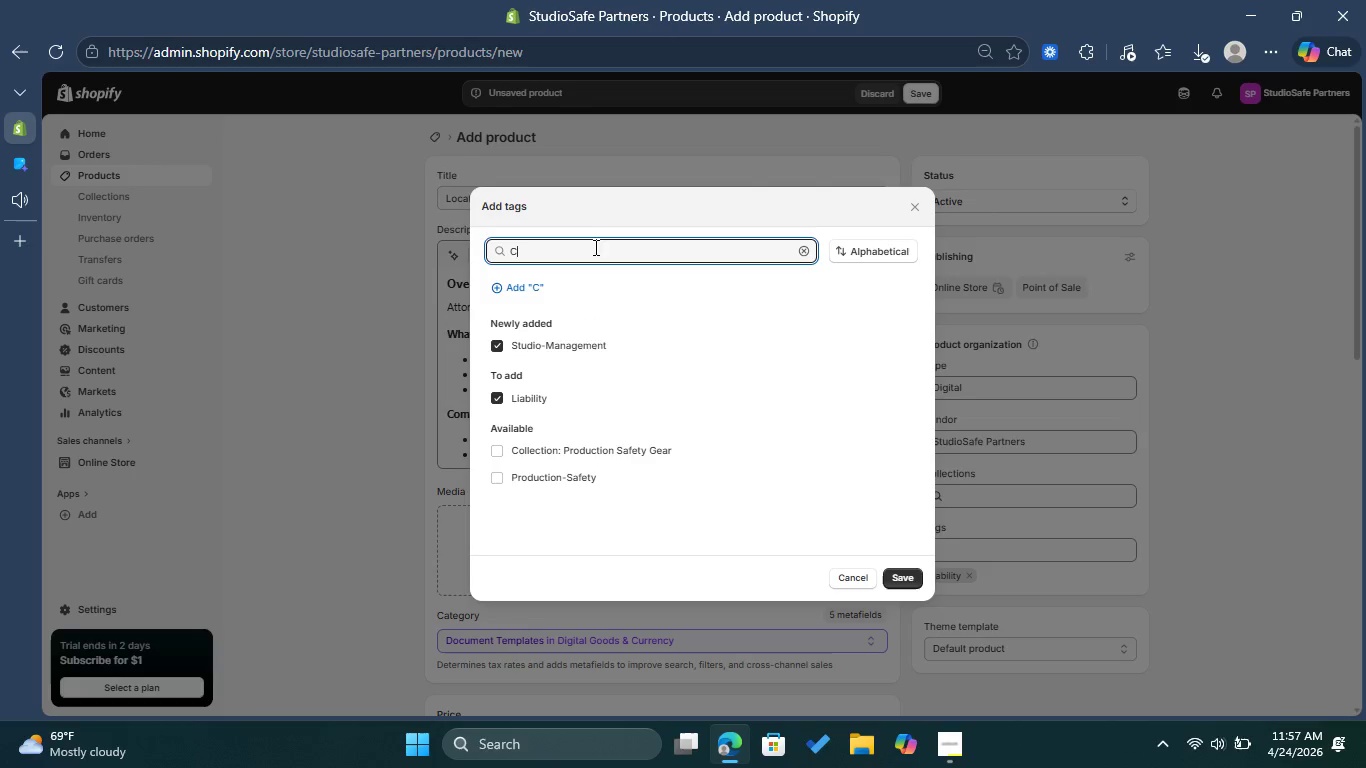 
type(Collection: Liability Documkentation )
 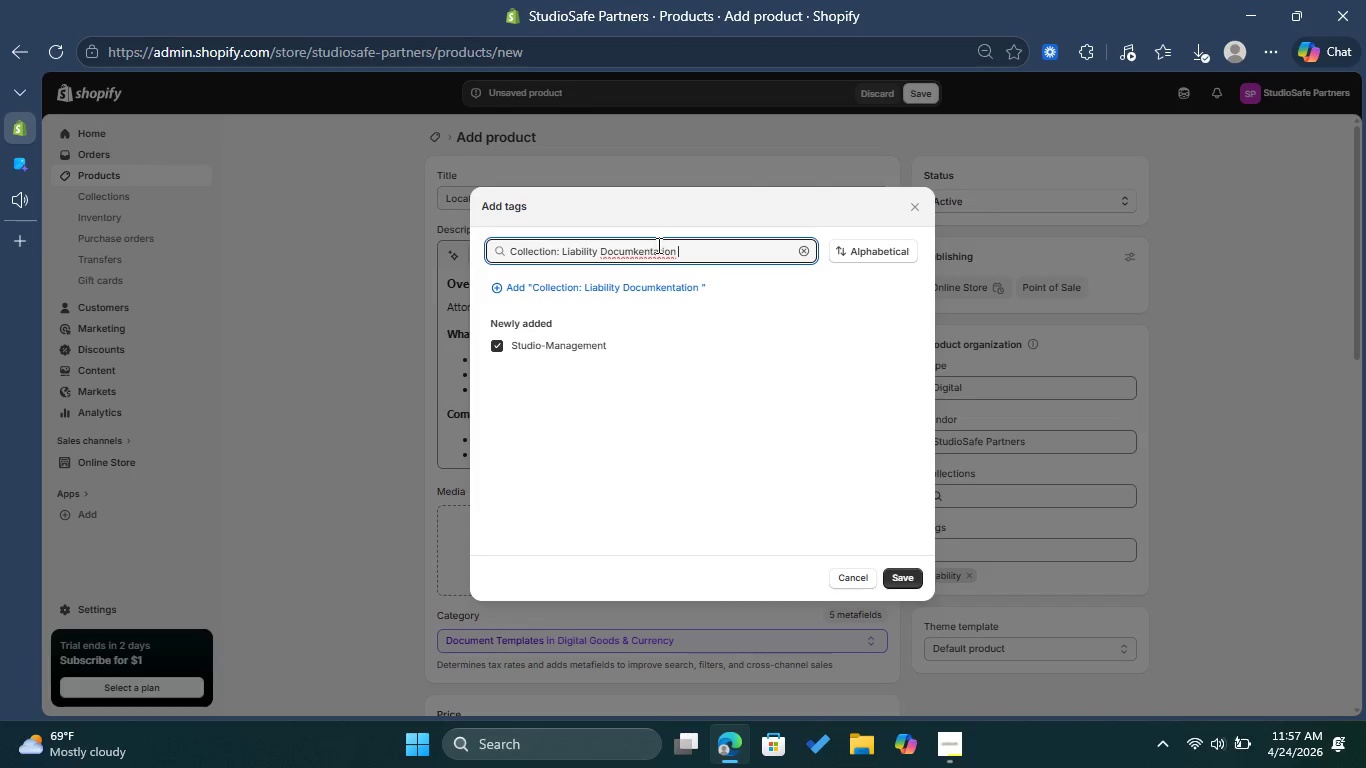 
left_click([657, 245])
 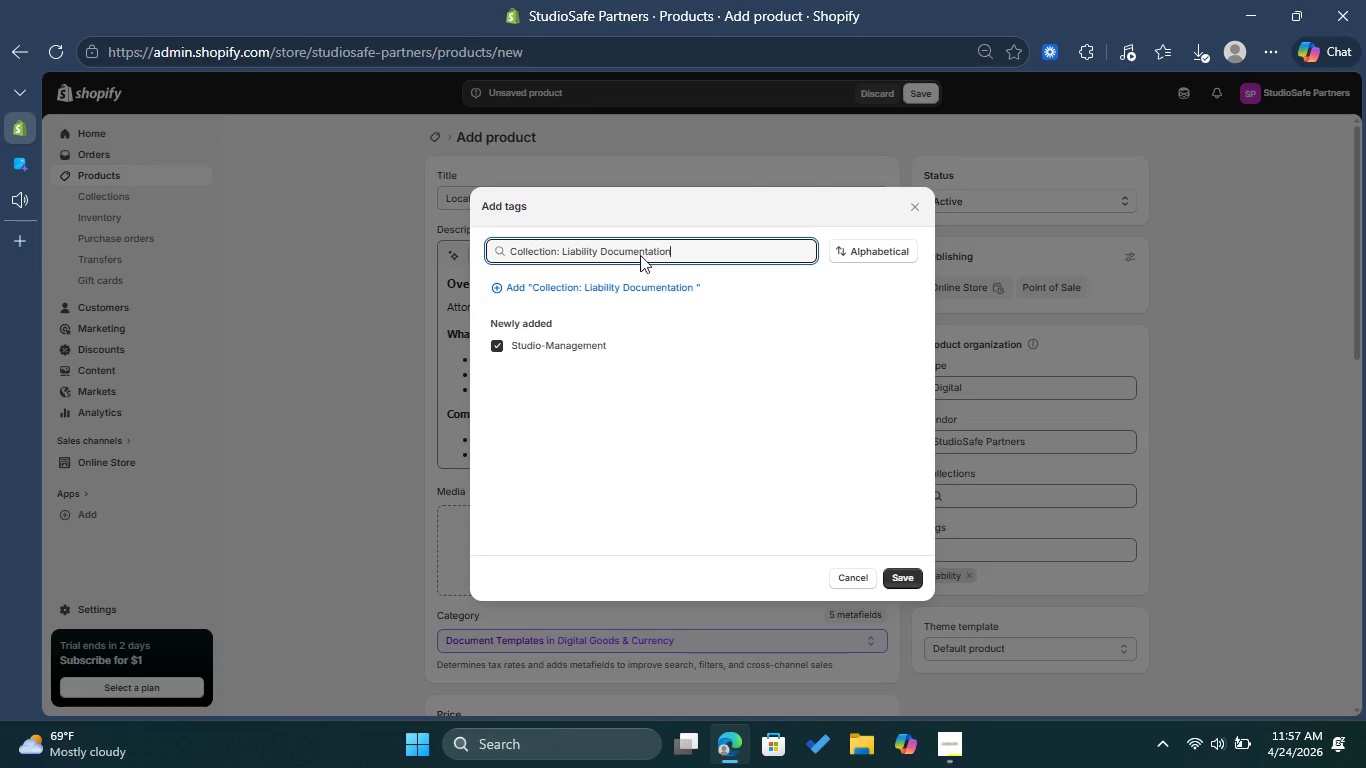 
left_click([678, 349])
 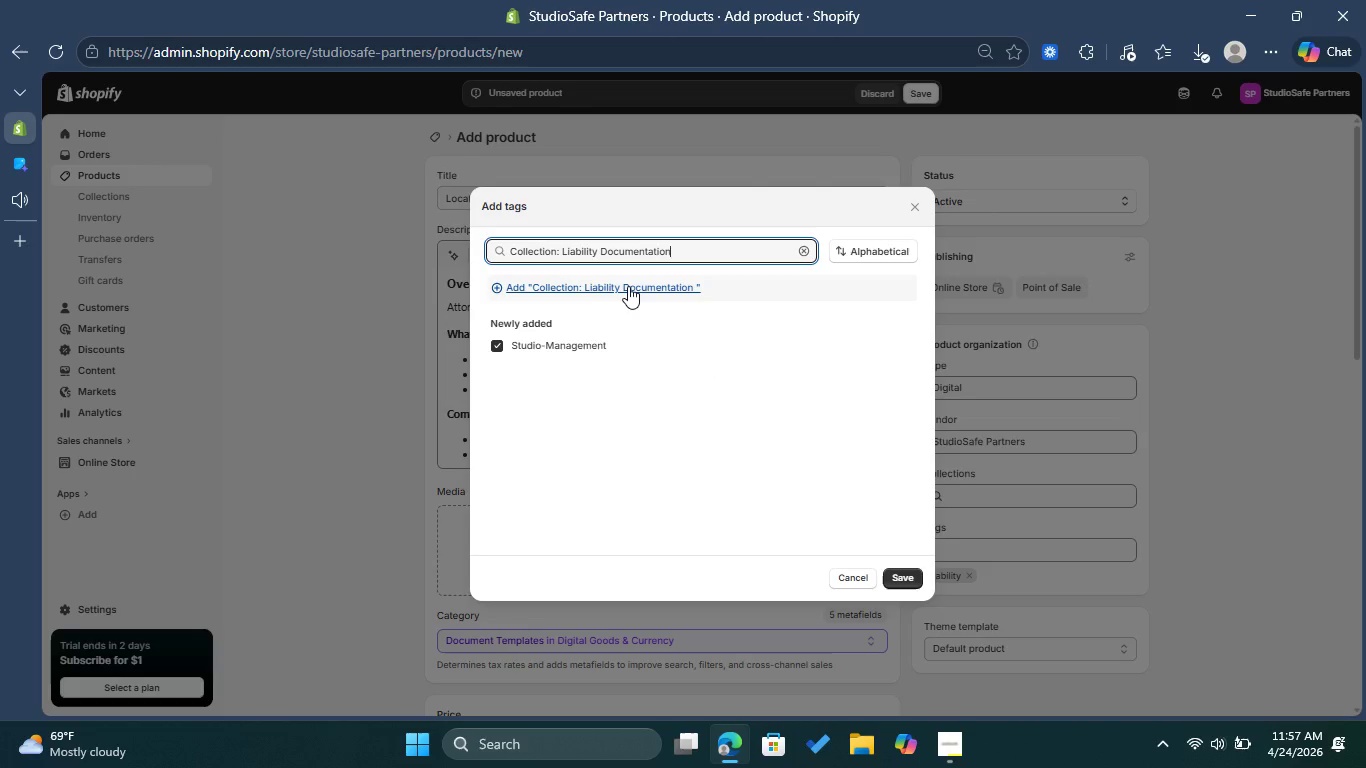 
wait(7.09)
 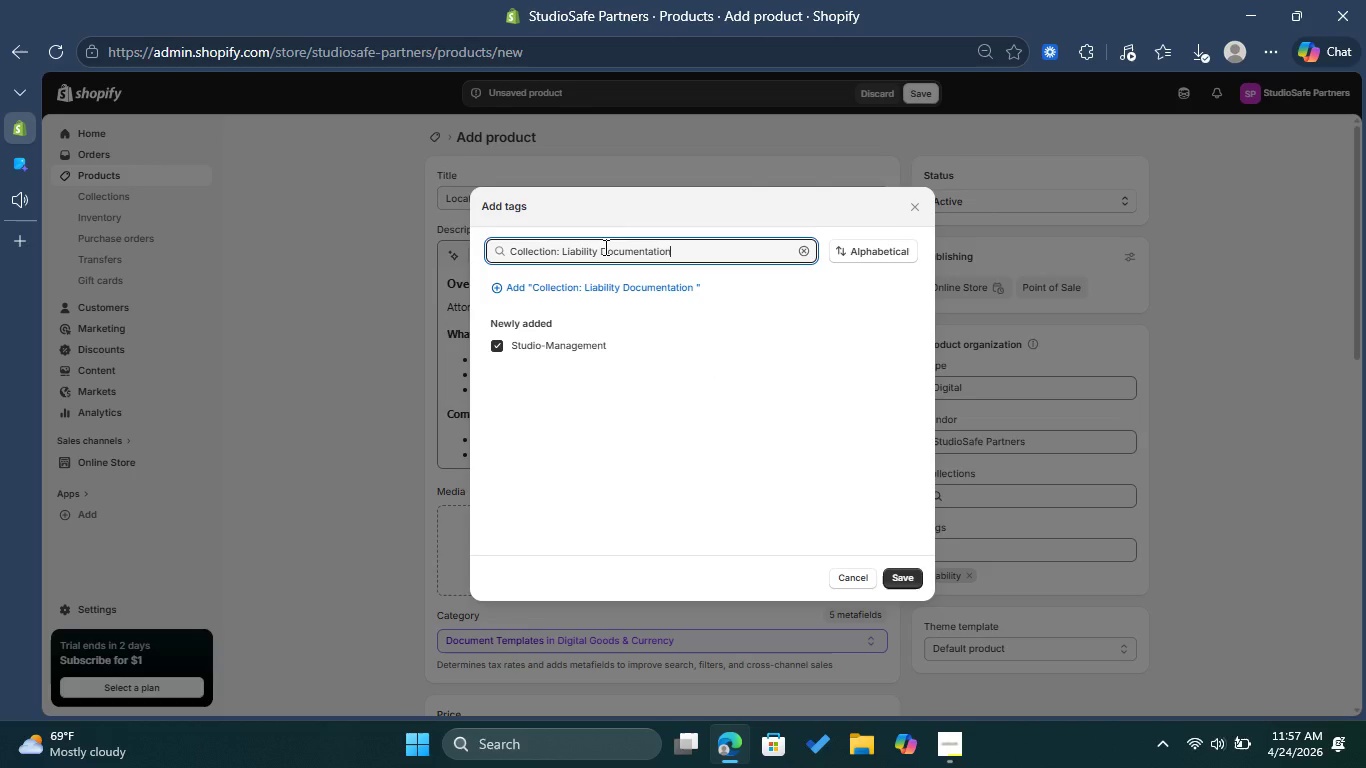 
left_click([628, 286])
 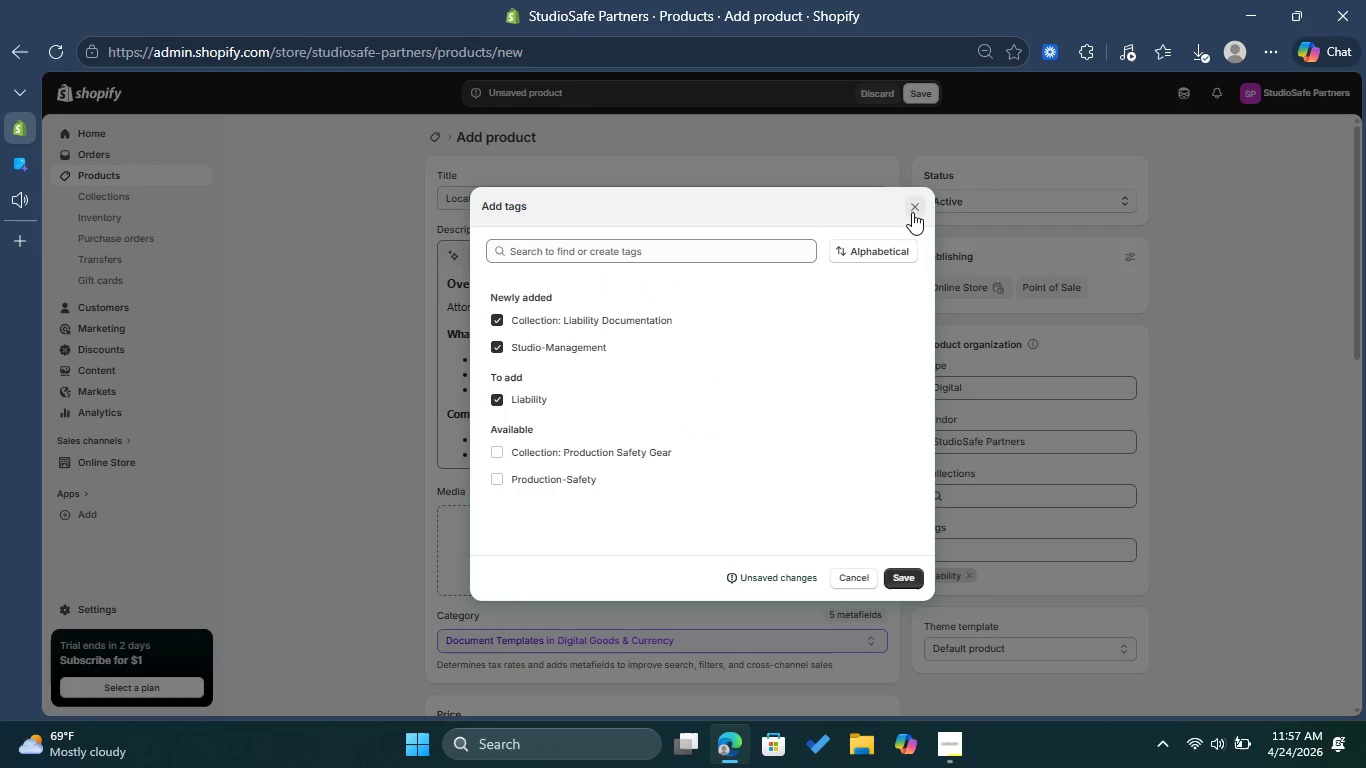 
left_click([913, 203])
 